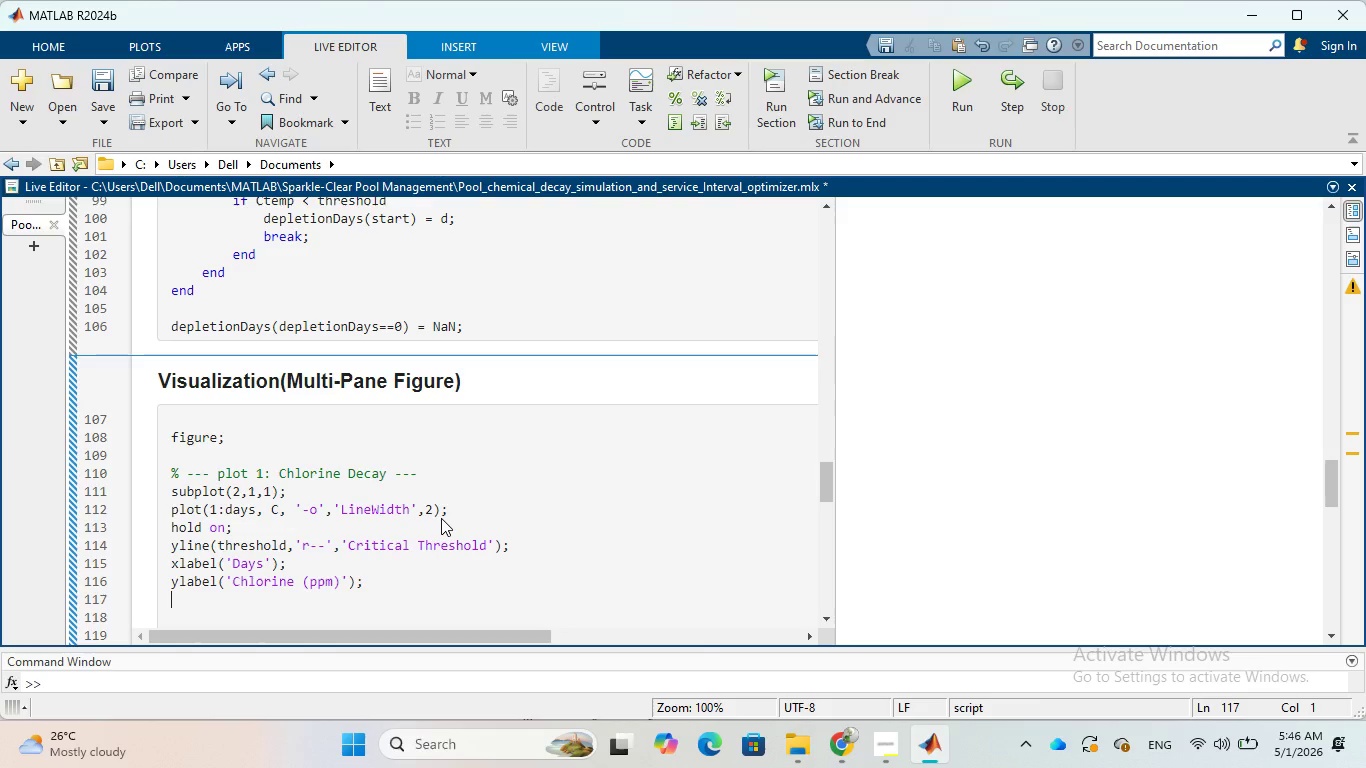 
type(title()
 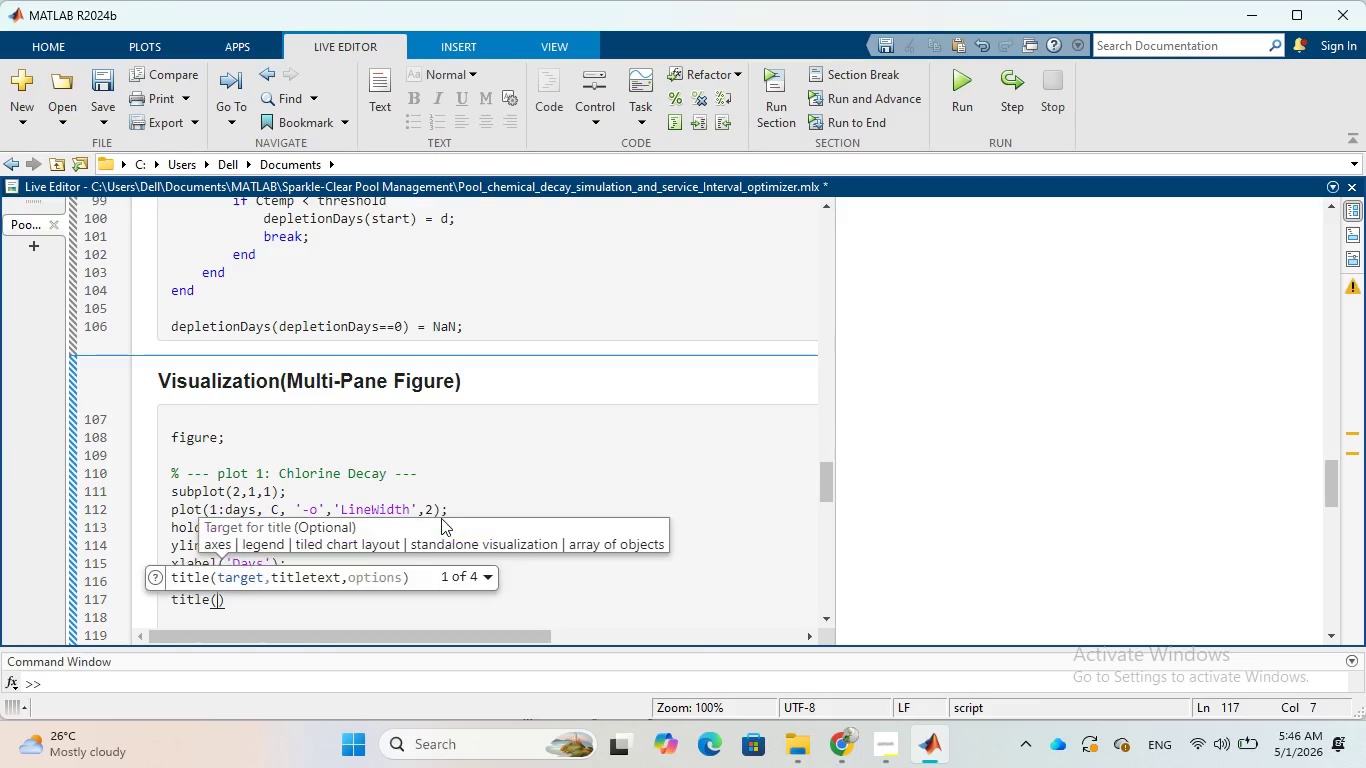 
type('Chlorine)
 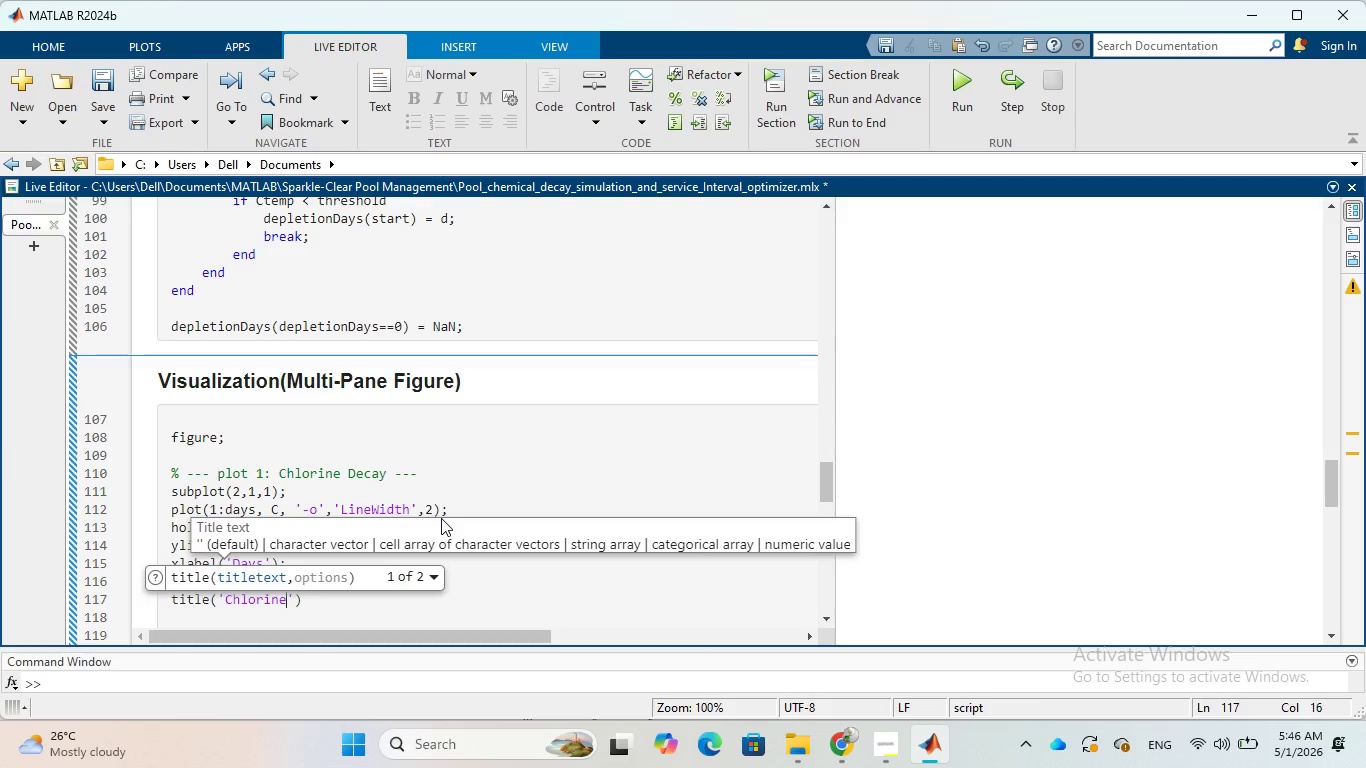 
type( Decay Simulation)
 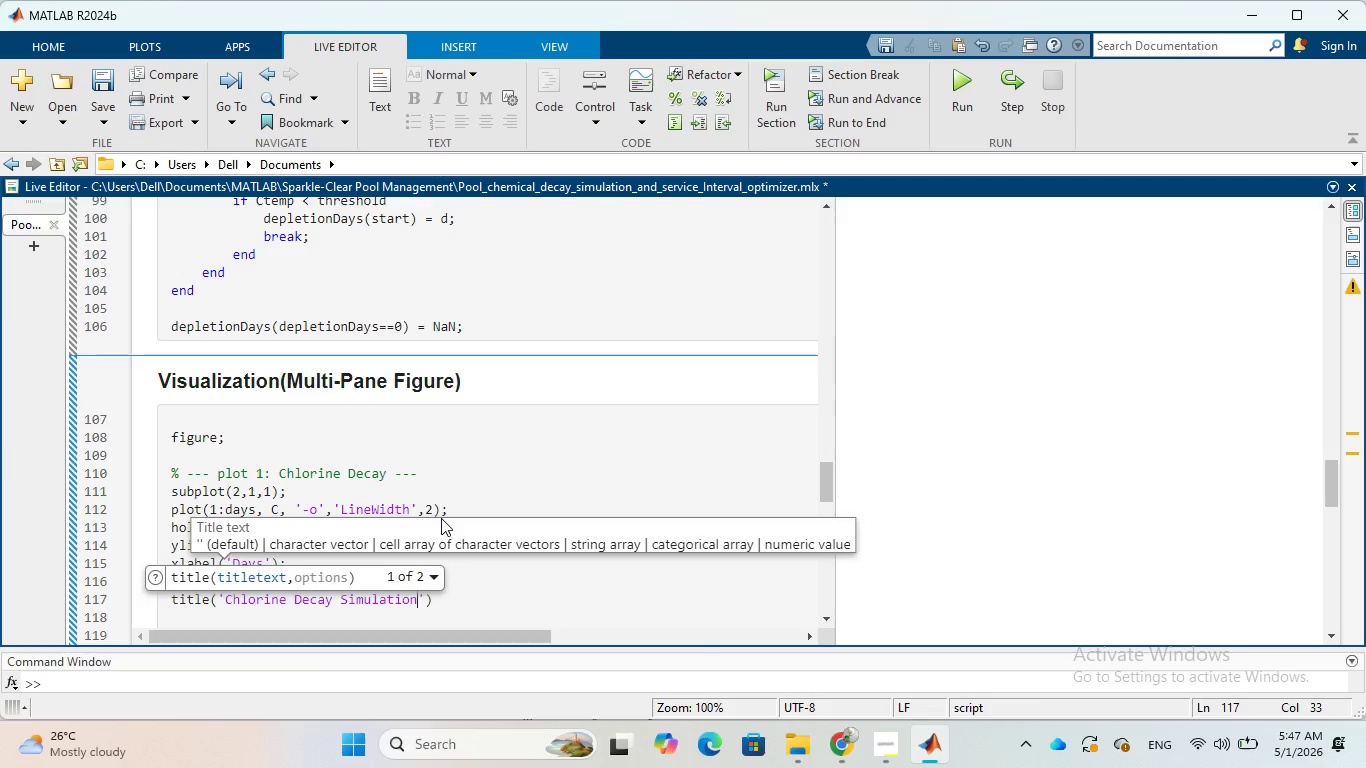 
key(ArrowRight)
 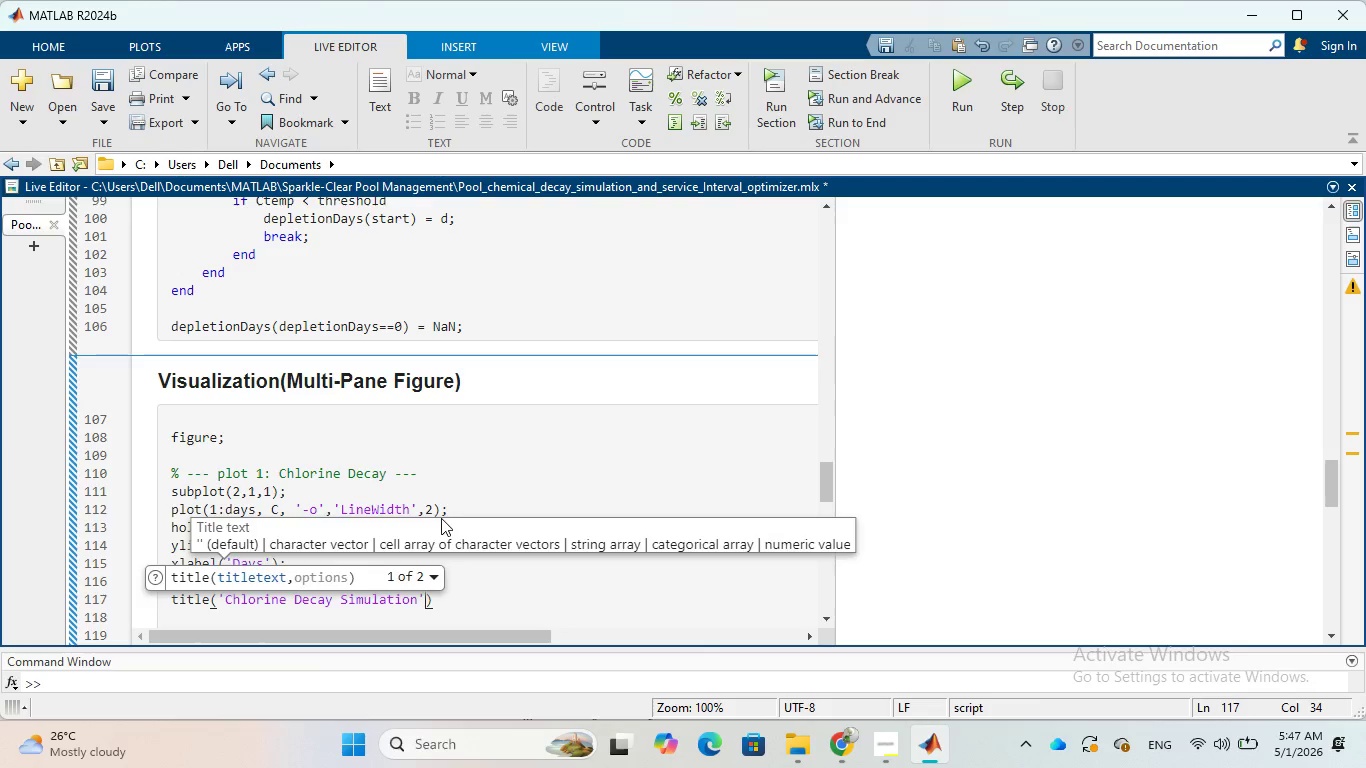 
key(ArrowRight)
 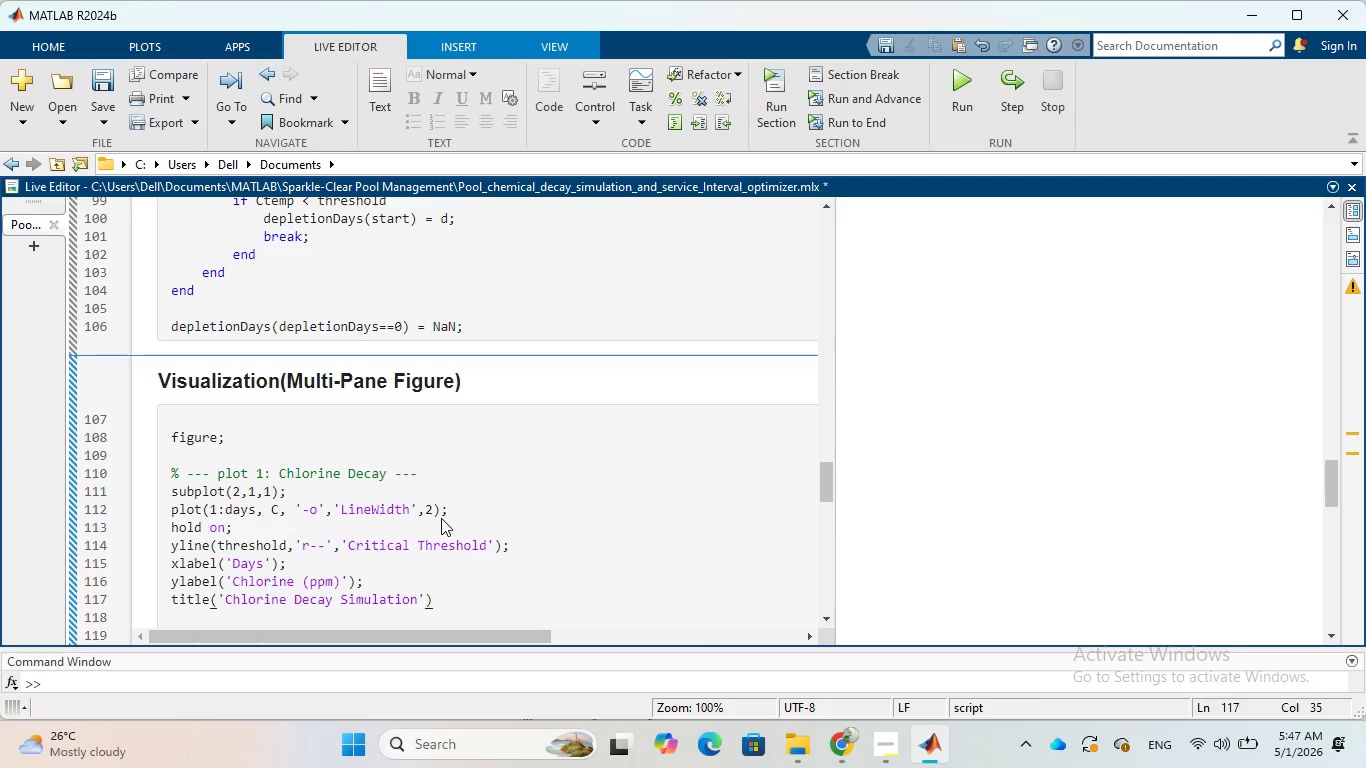 
key(Semicolon)
 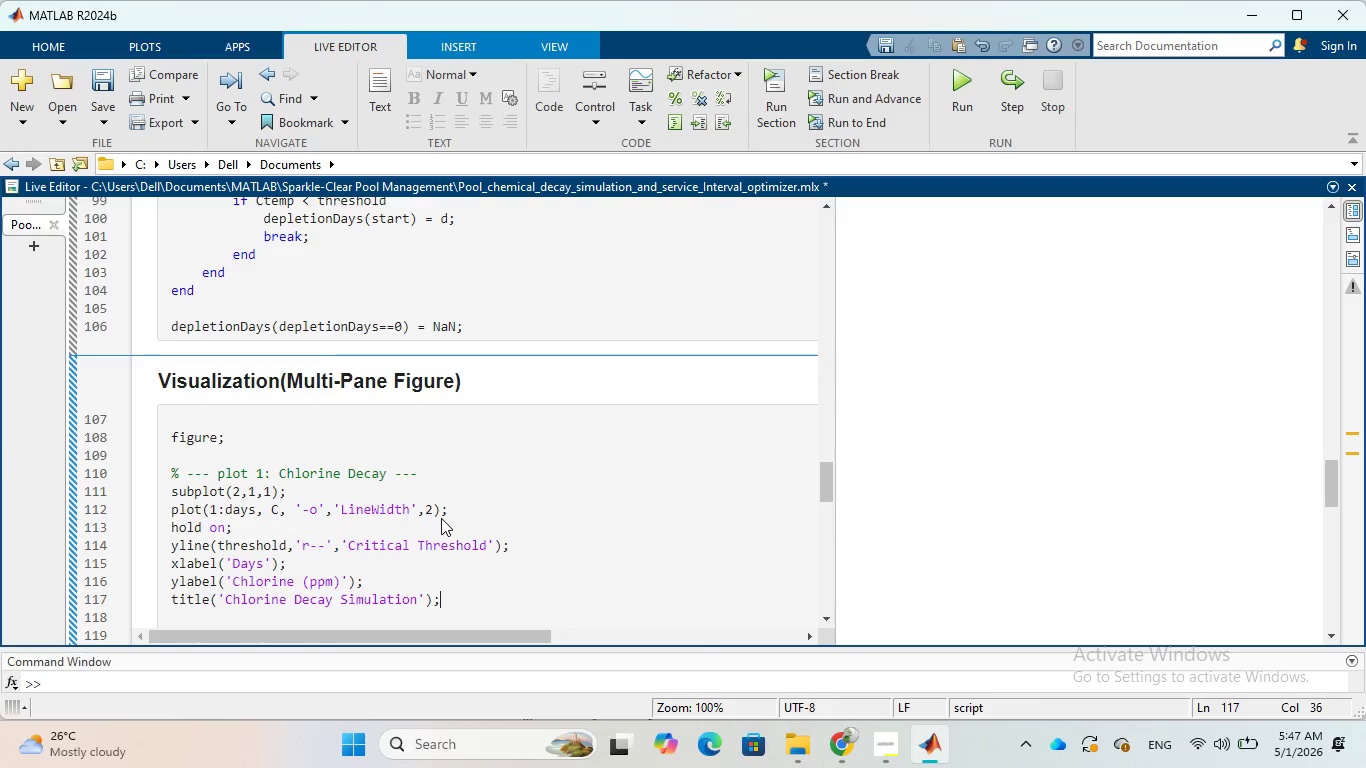 
key(Enter)
 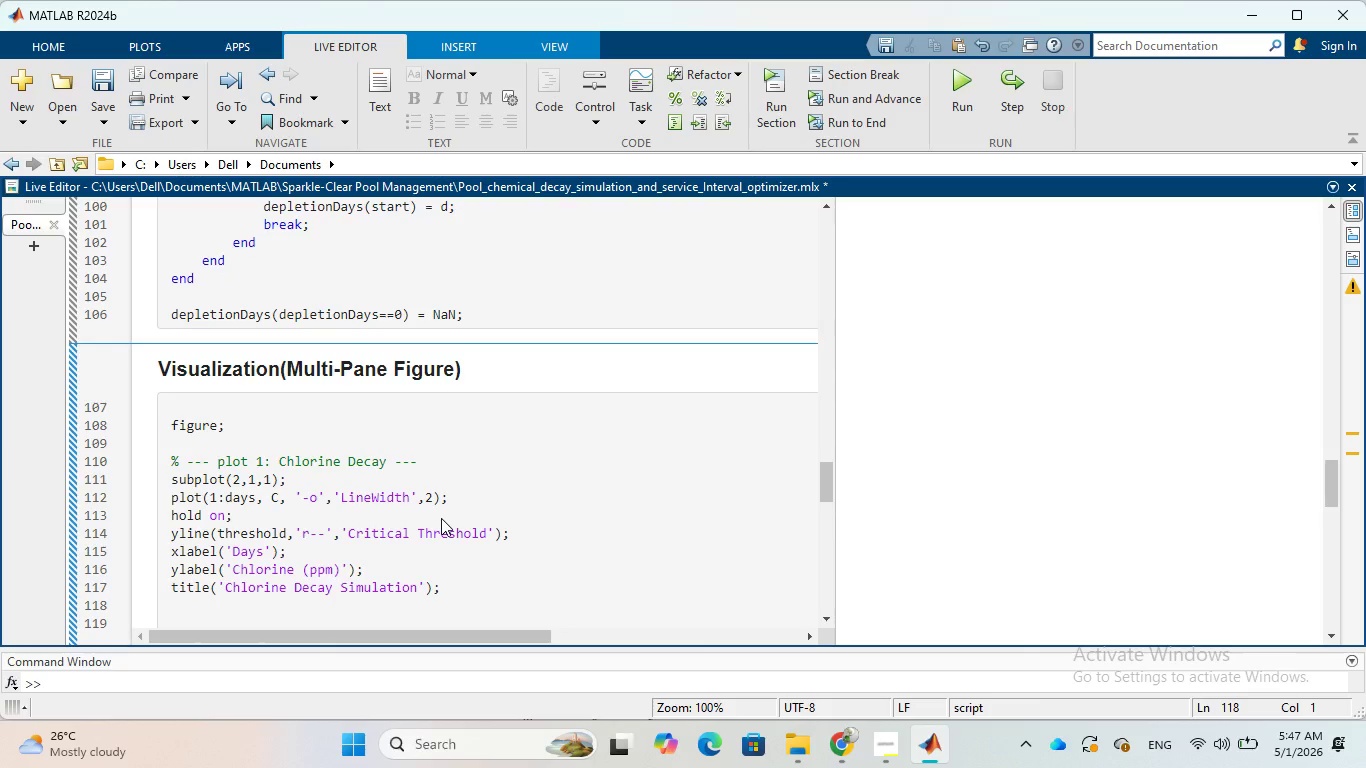 
type(legend)
 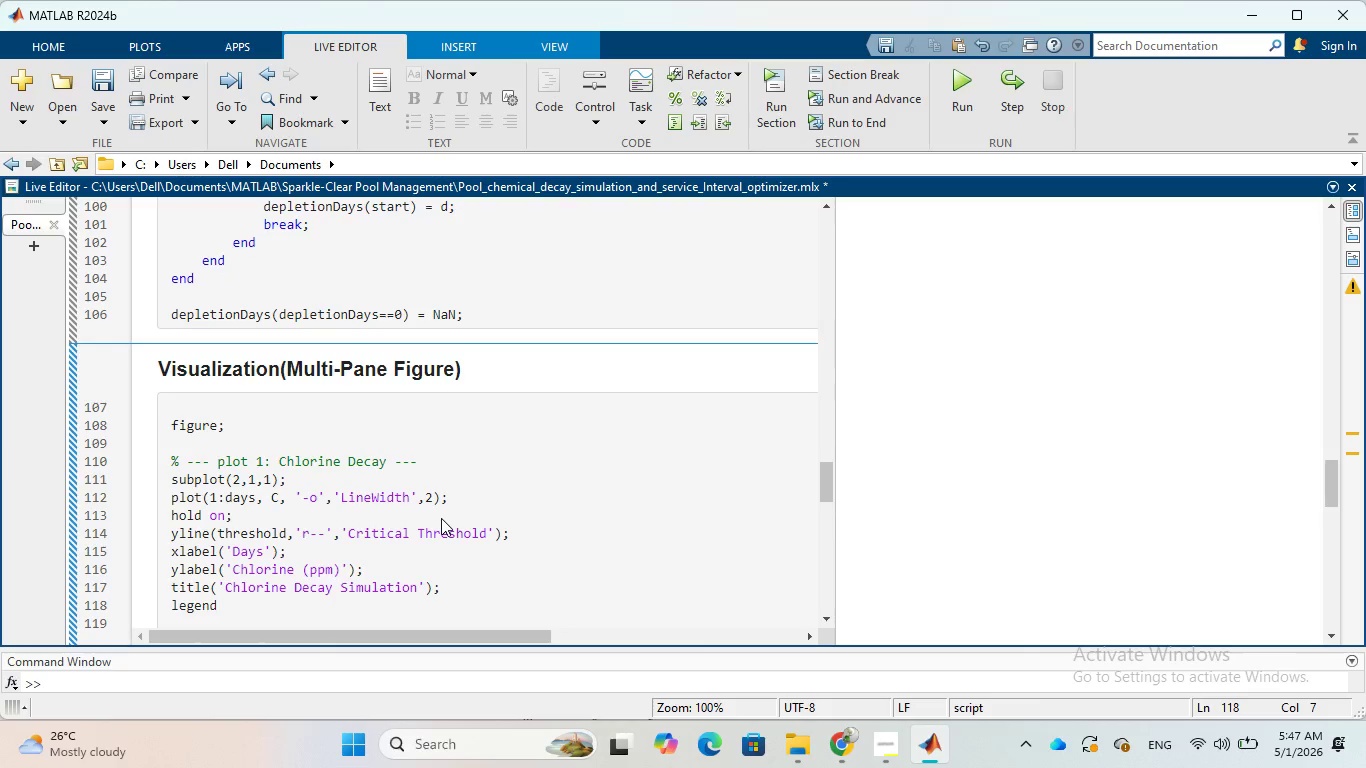 
wait(6.75)
 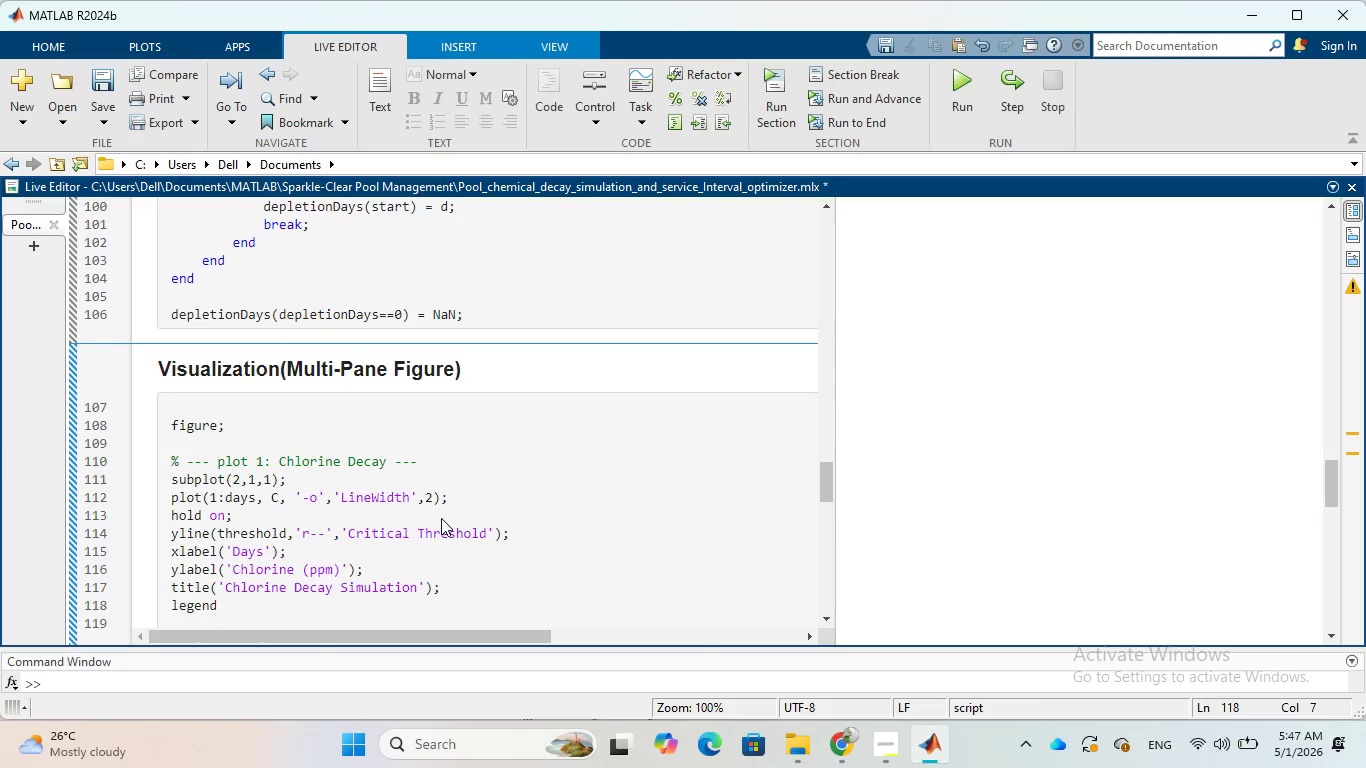 
type(('Chlorine Level)
 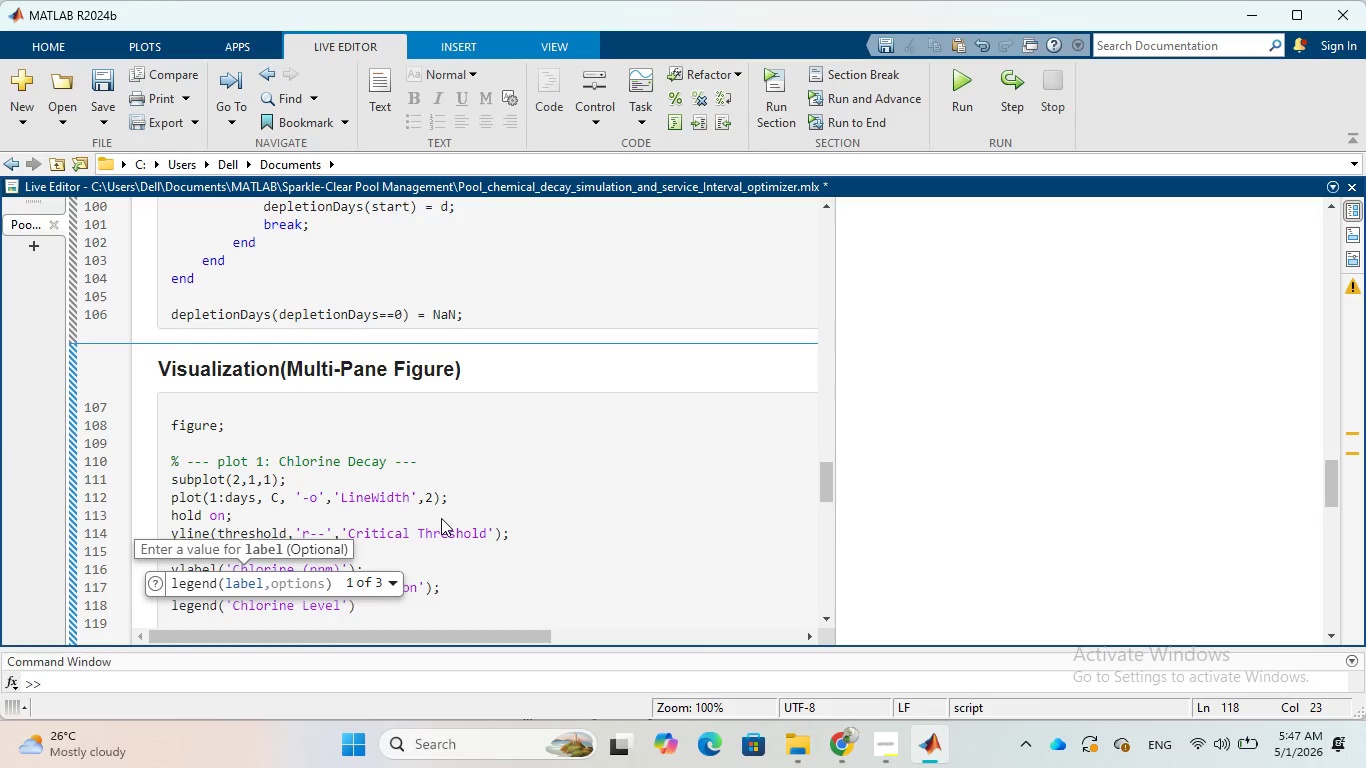 
key(ArrowRight)
 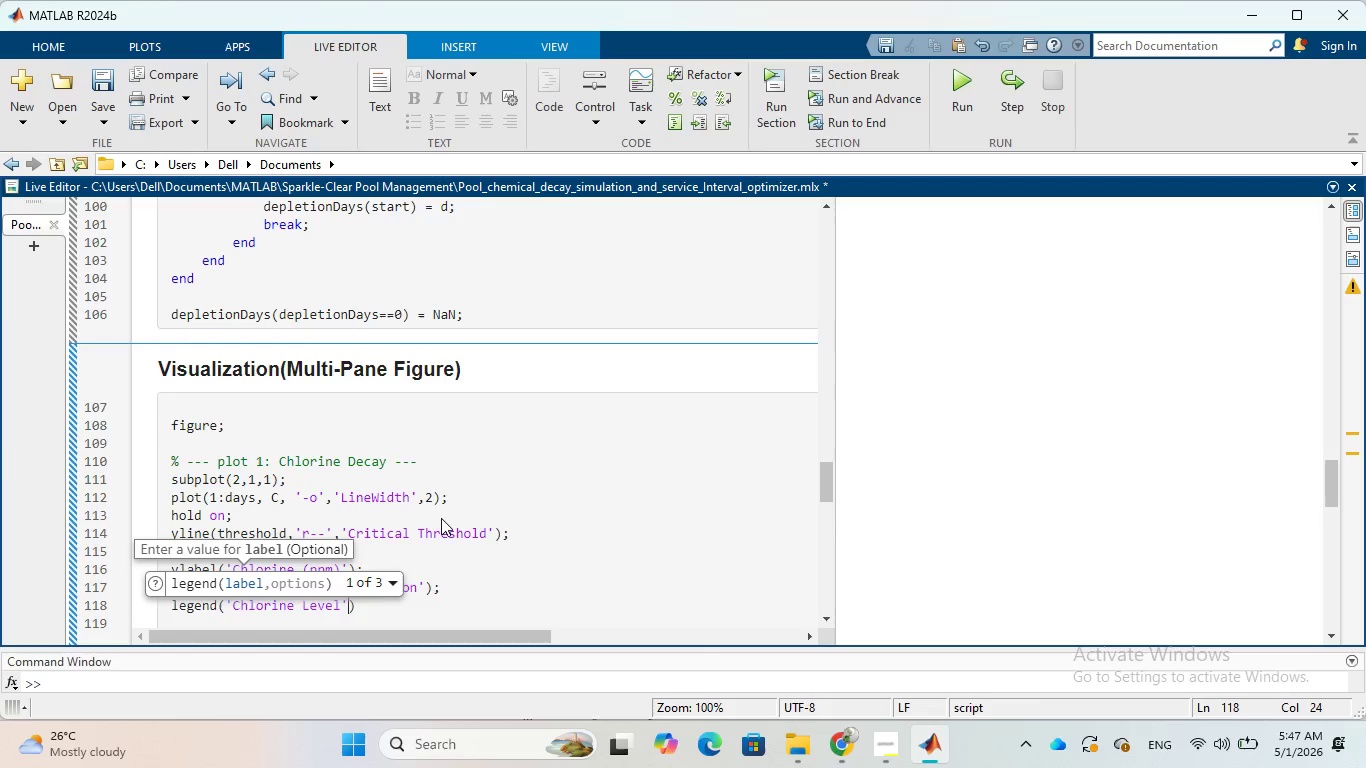 
type(,'THr)
key(Backspace)
key(Backspace)
type(hreshold)
 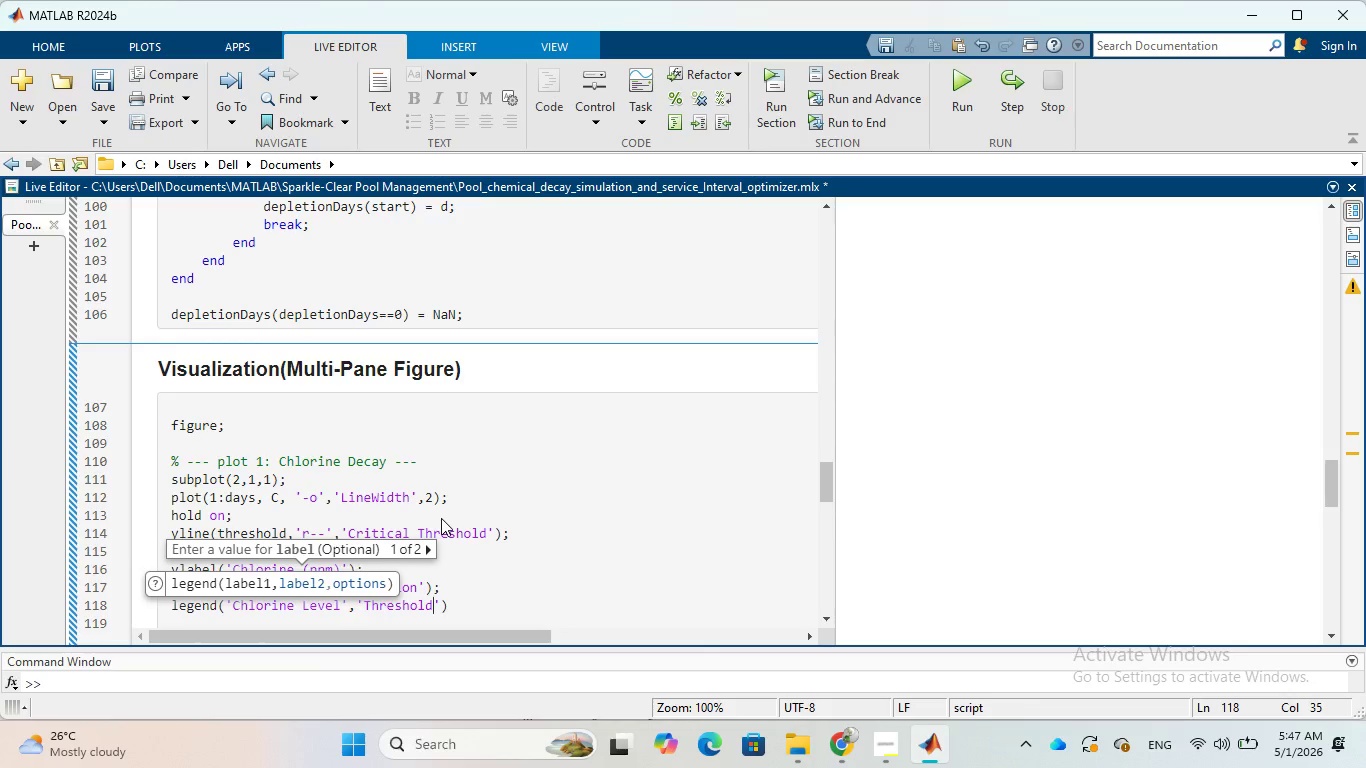 
wait(6.39)
 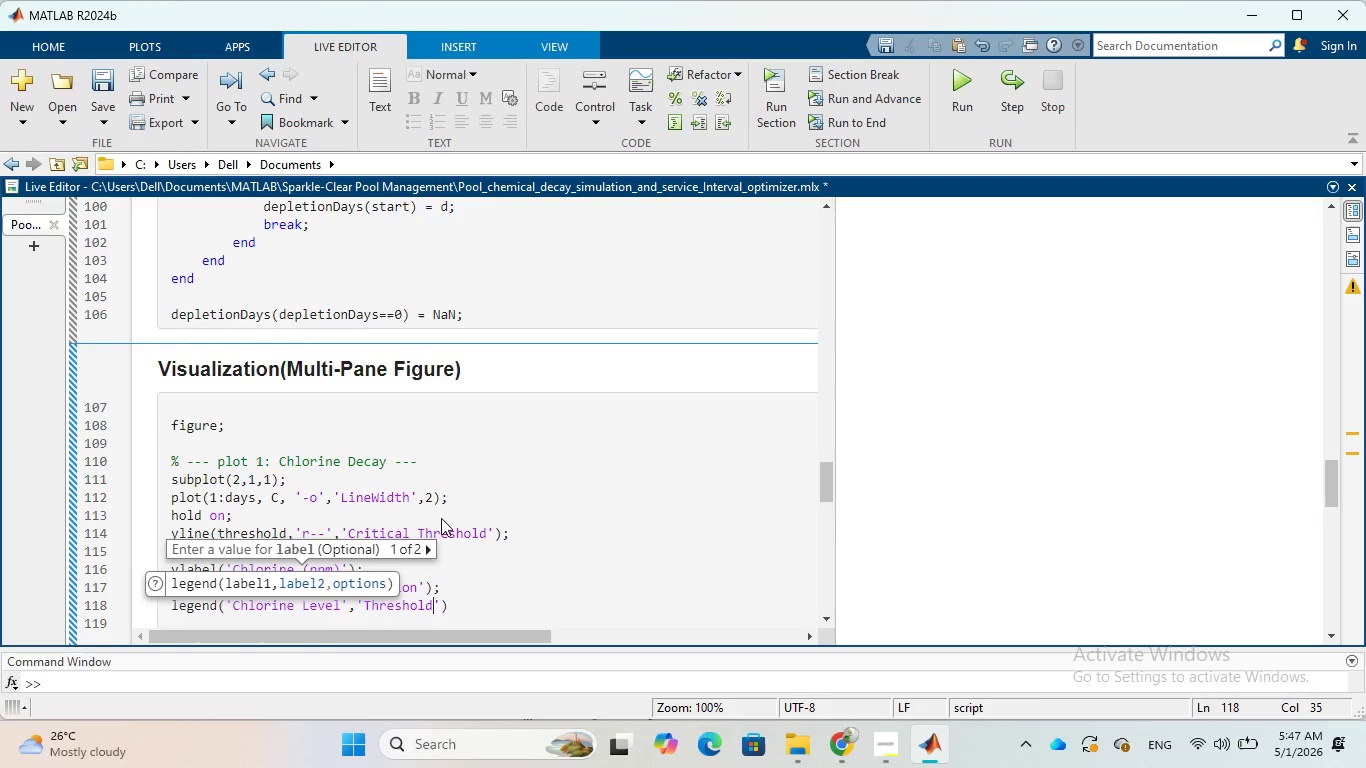 
key(ArrowRight)
 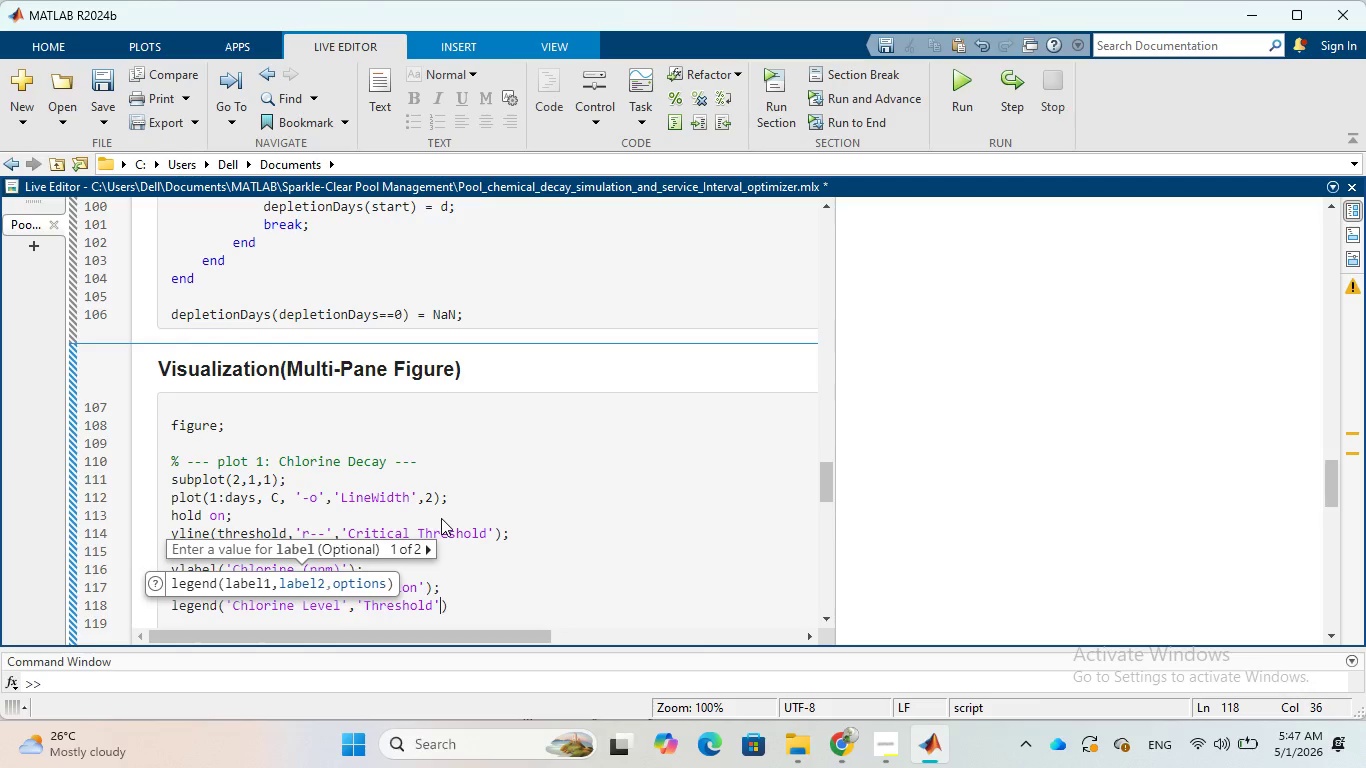 
key(ArrowRight)
 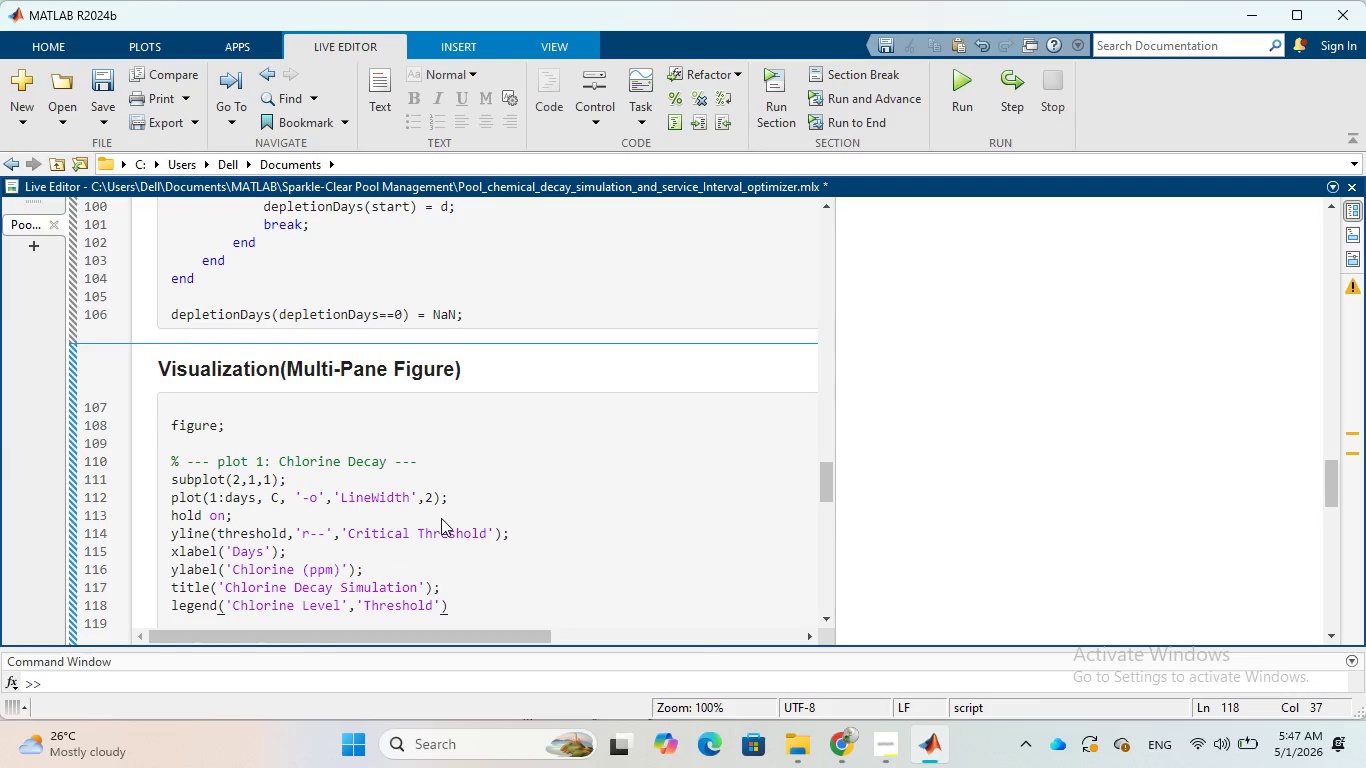 
key(Semicolon)
 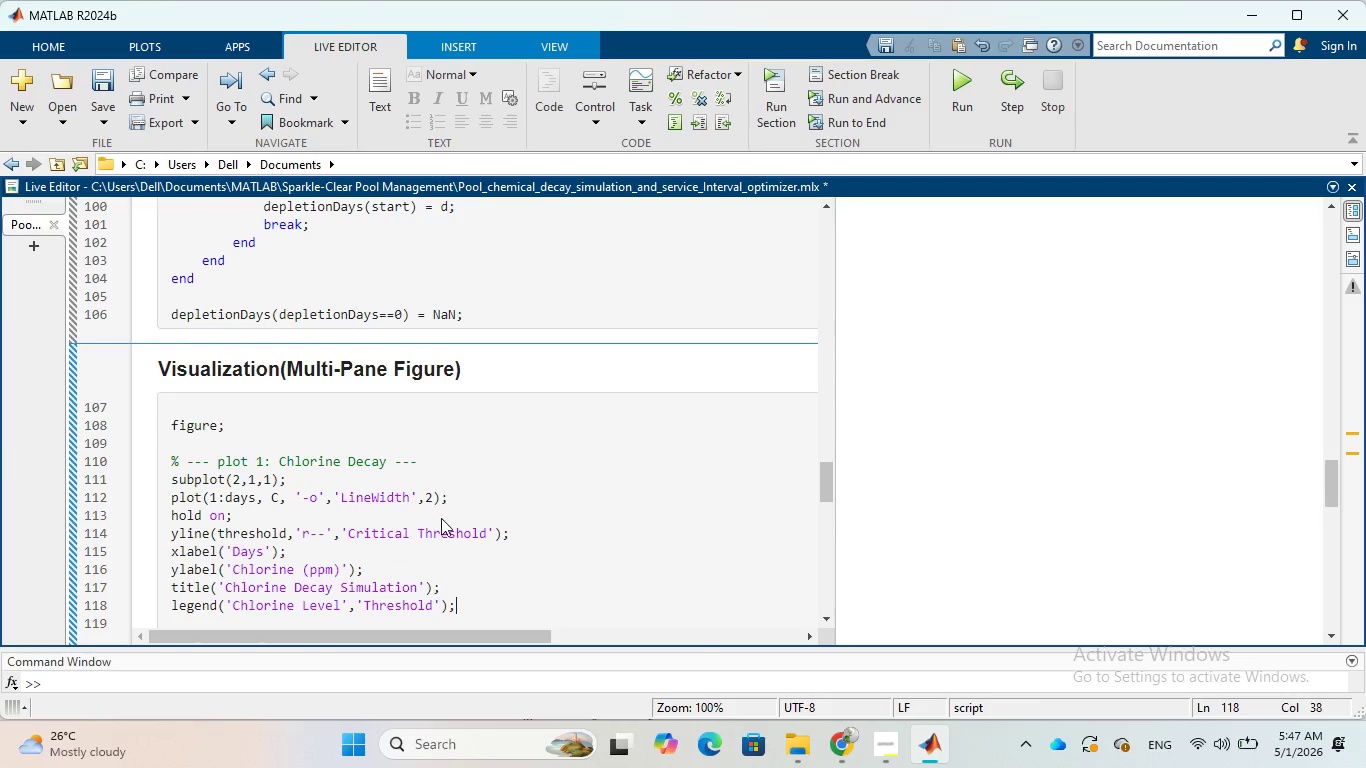 
key(Enter)
 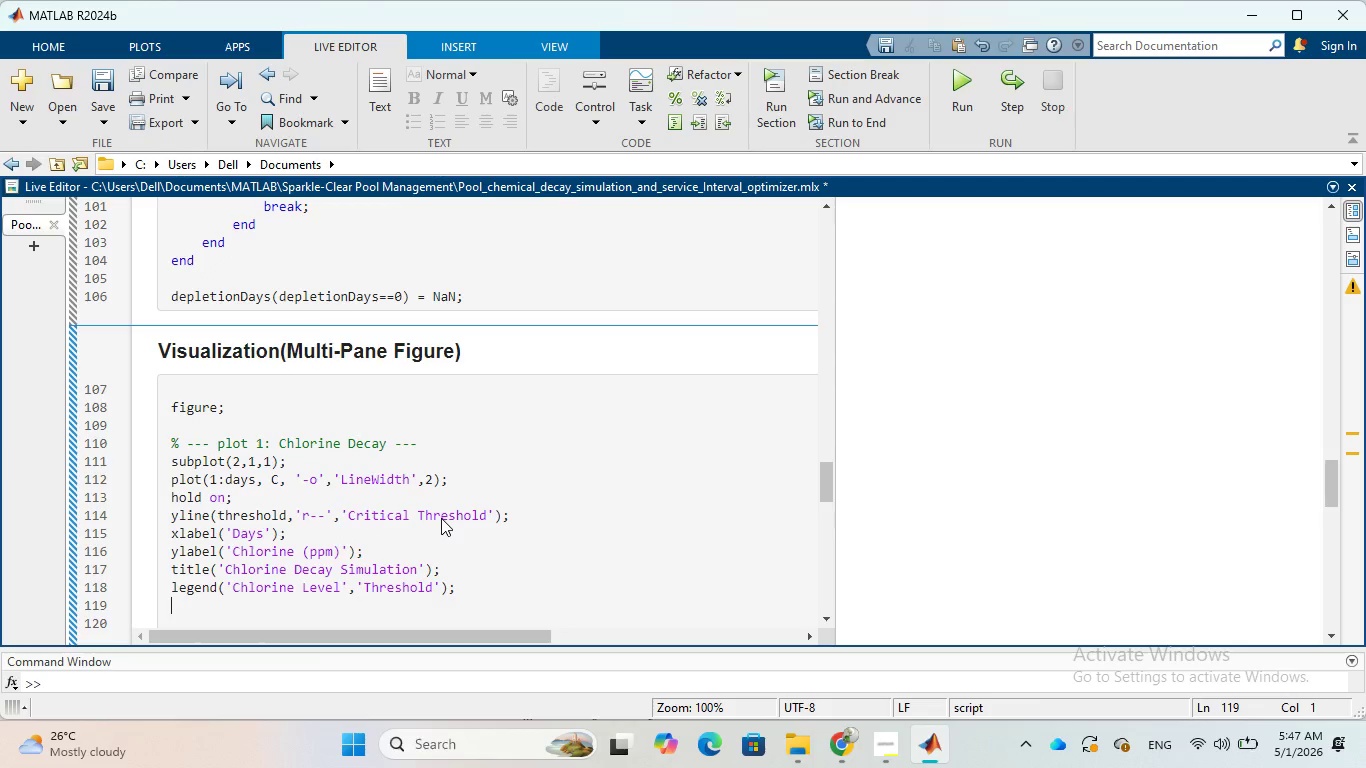 
type(grid on;)
 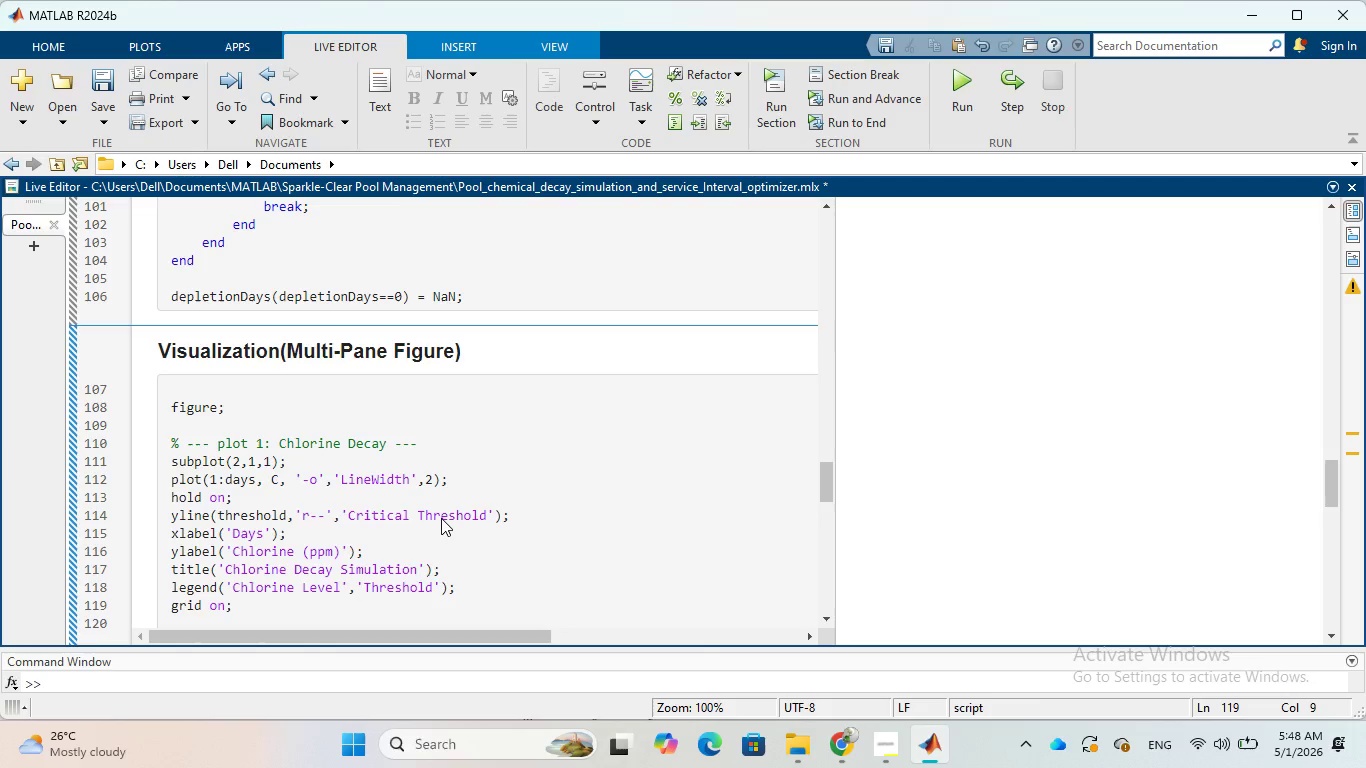 
key(Enter)
 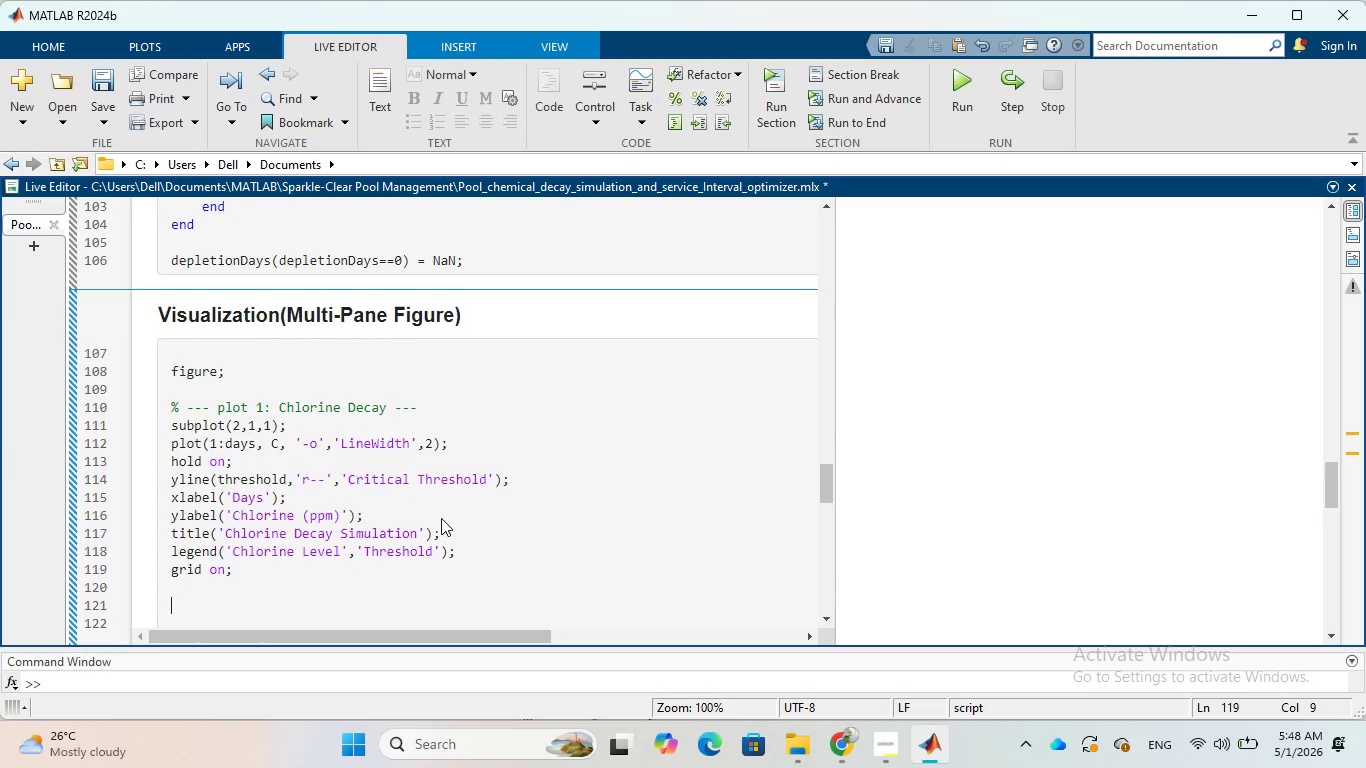 
key(Enter)
 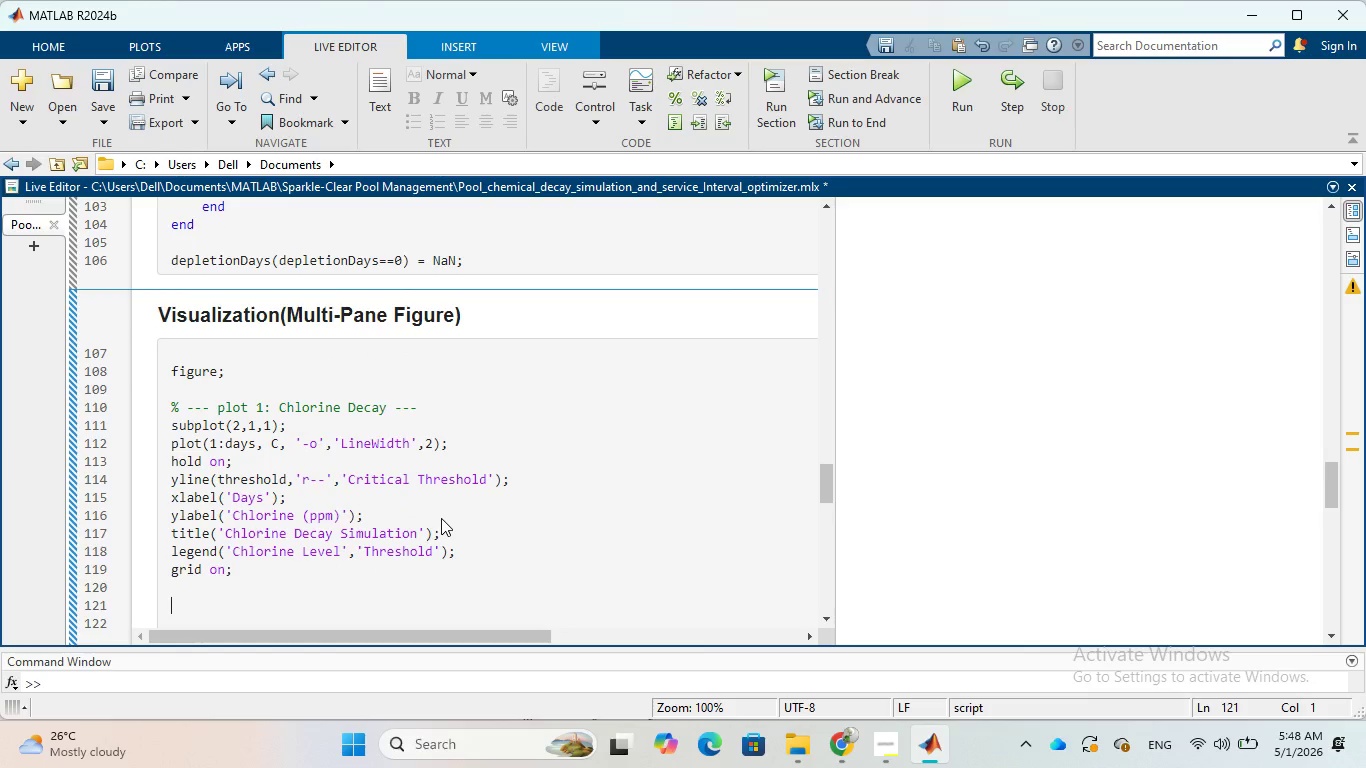 
wait(5.53)
 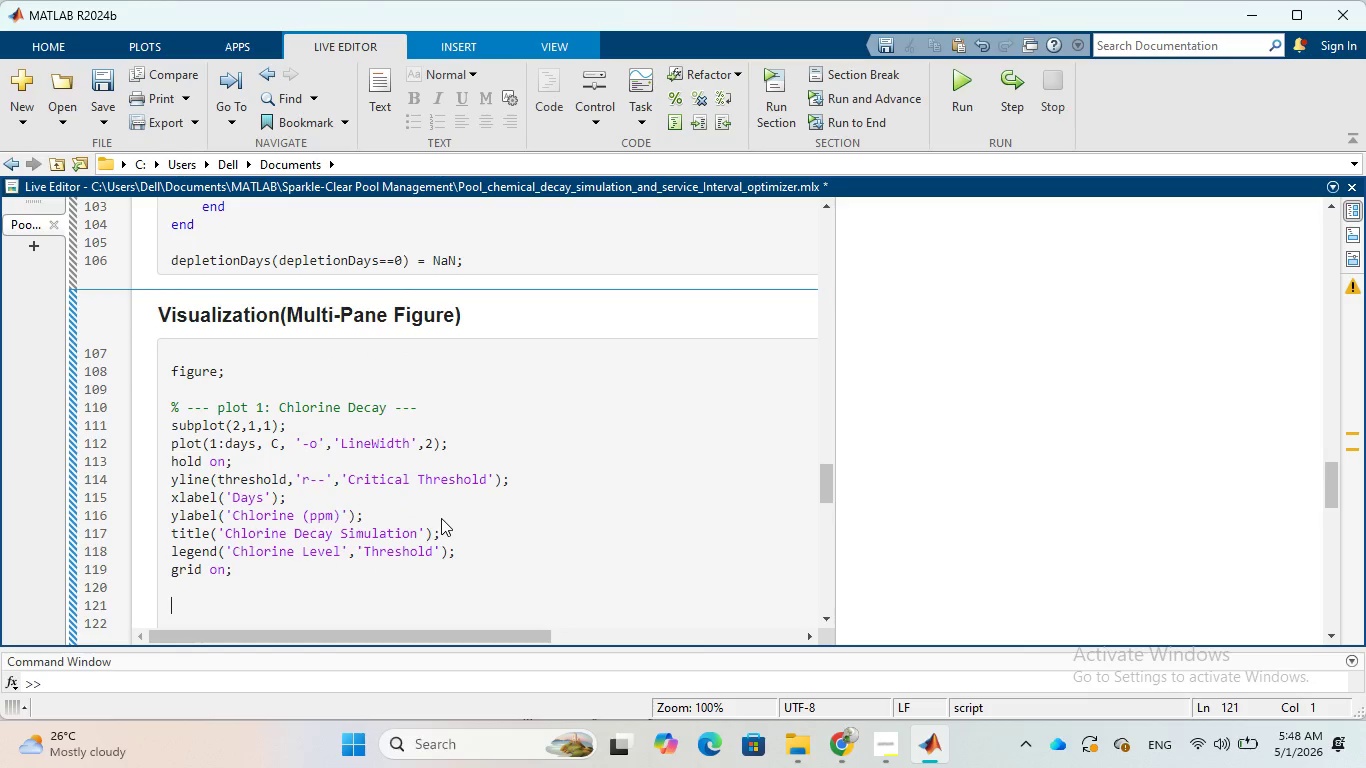 
type(% --- plot 2: Histor)
key(Backspace)
type(gram ---)
 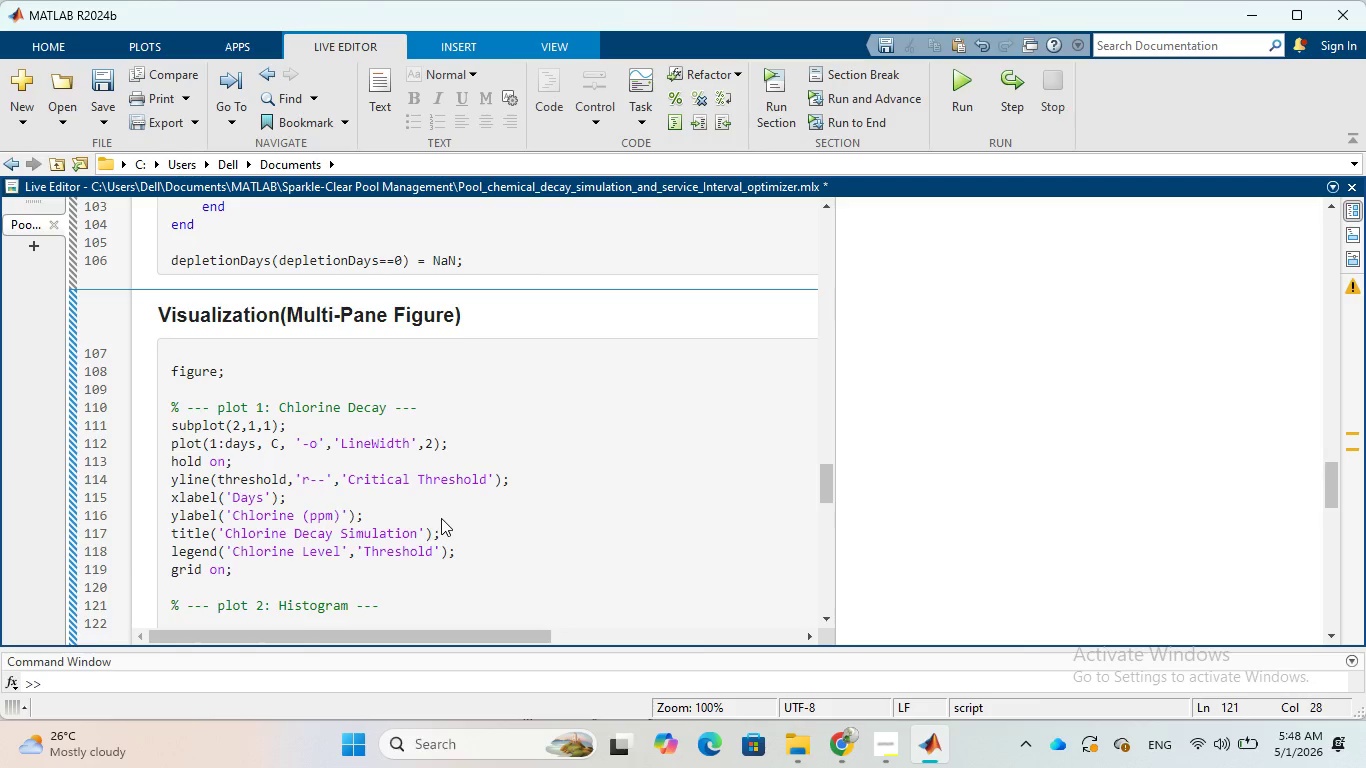 
key(Enter)
 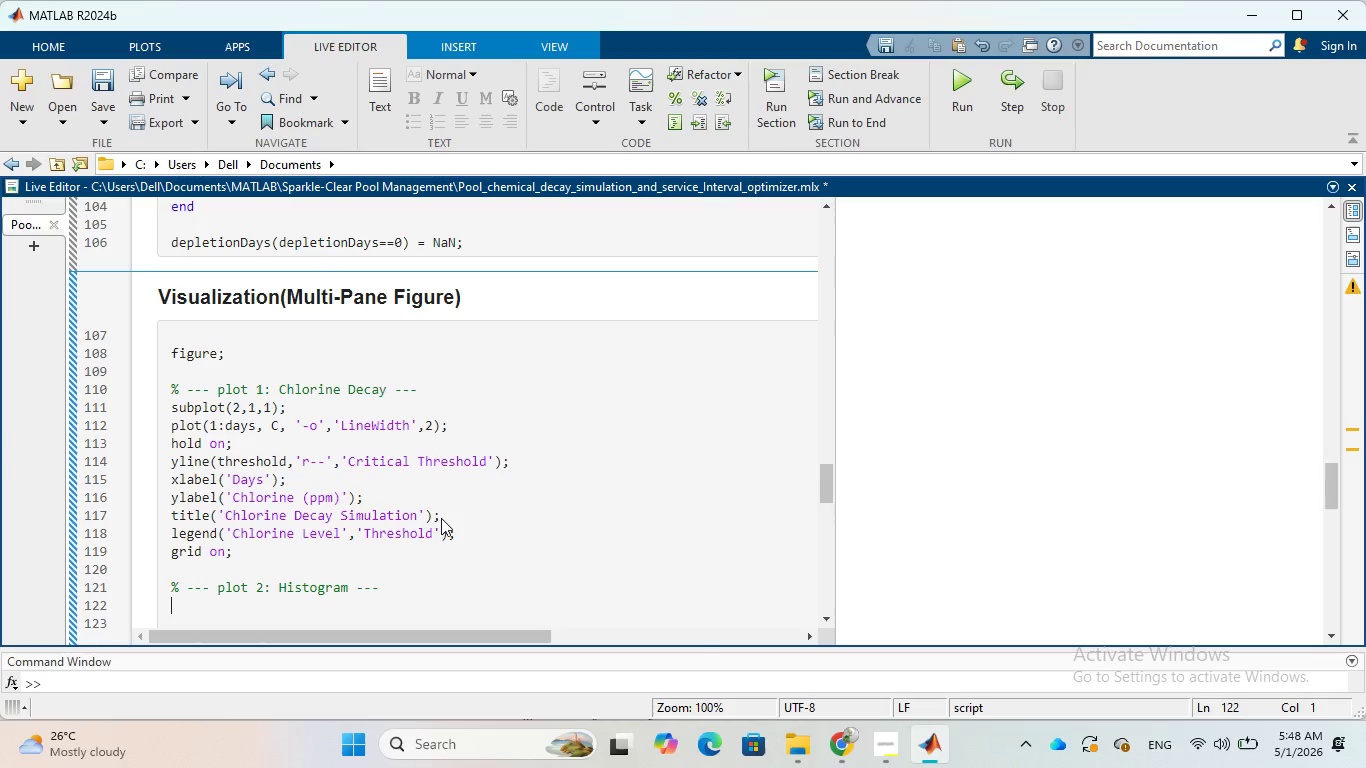 
type(subplot)
 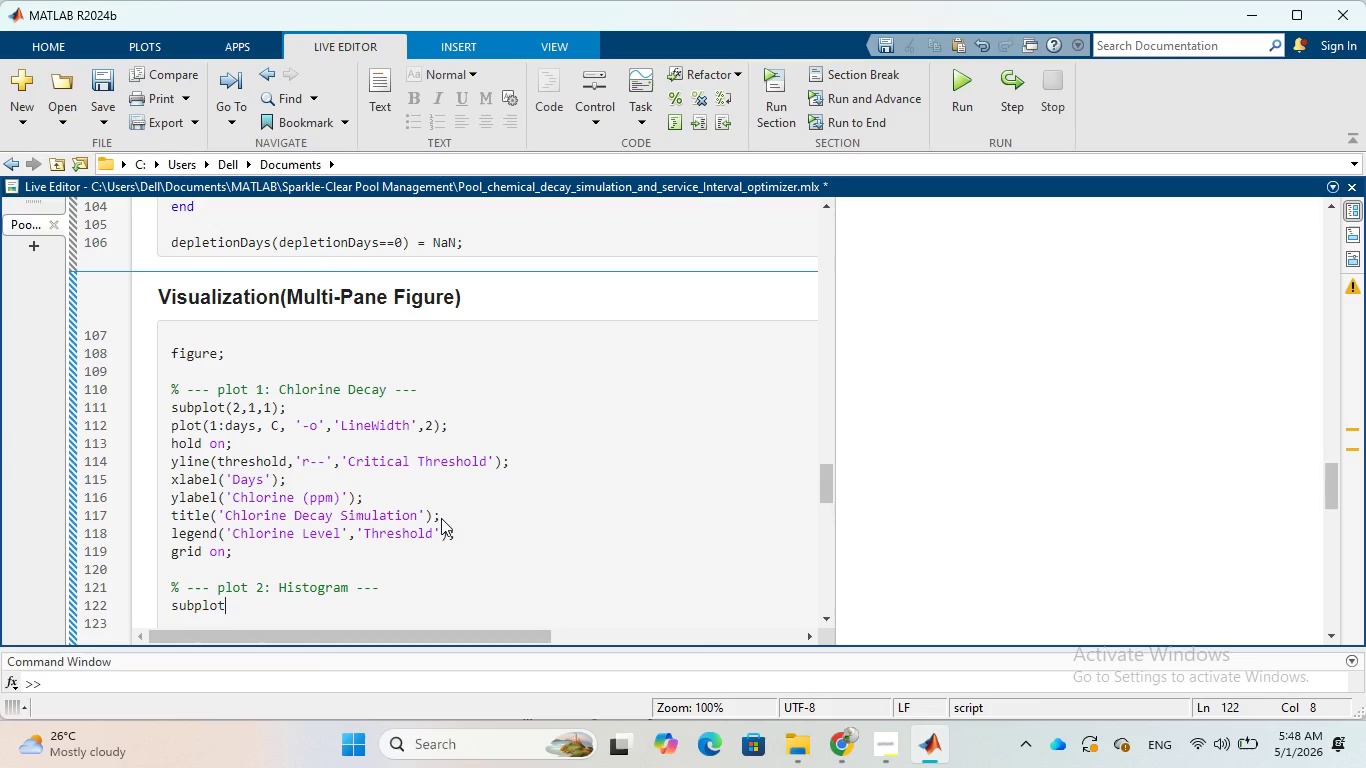 
wait(5.58)
 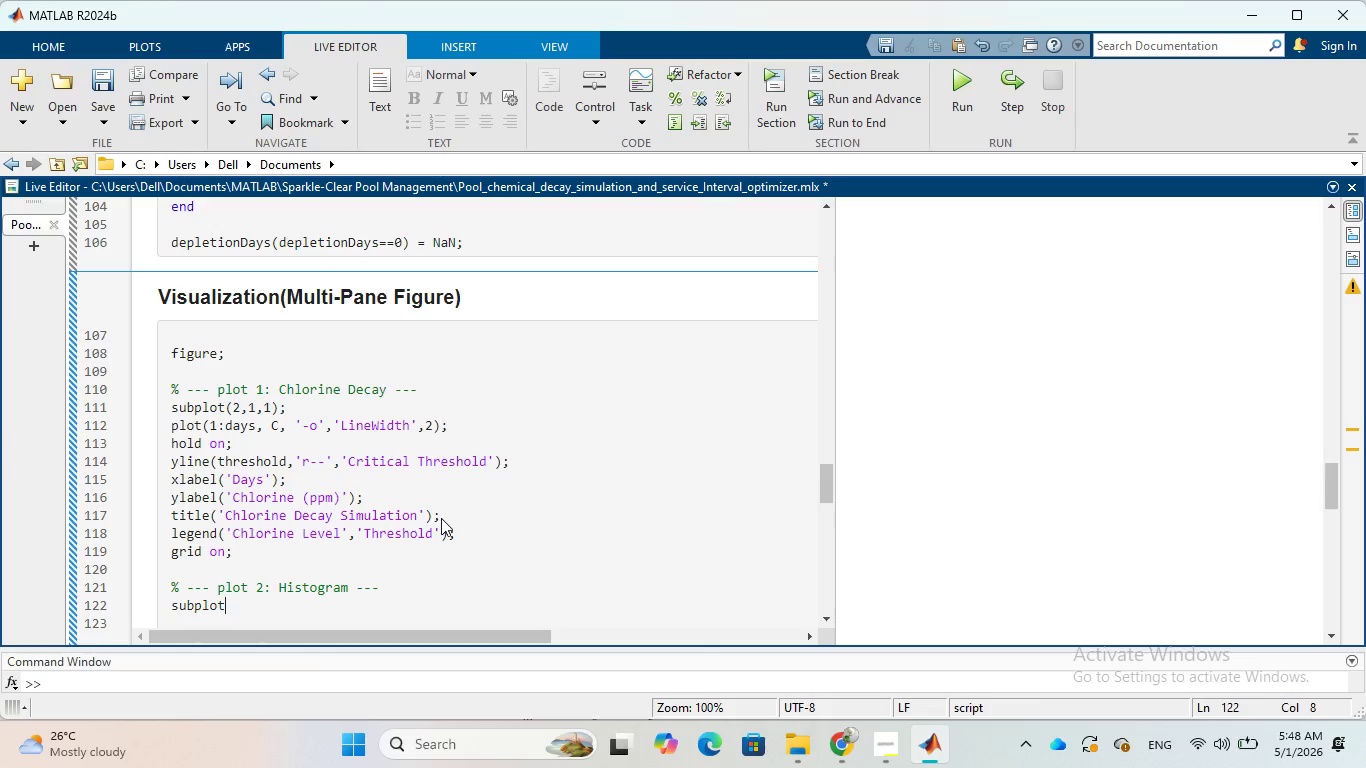 
key(Shift+9)
 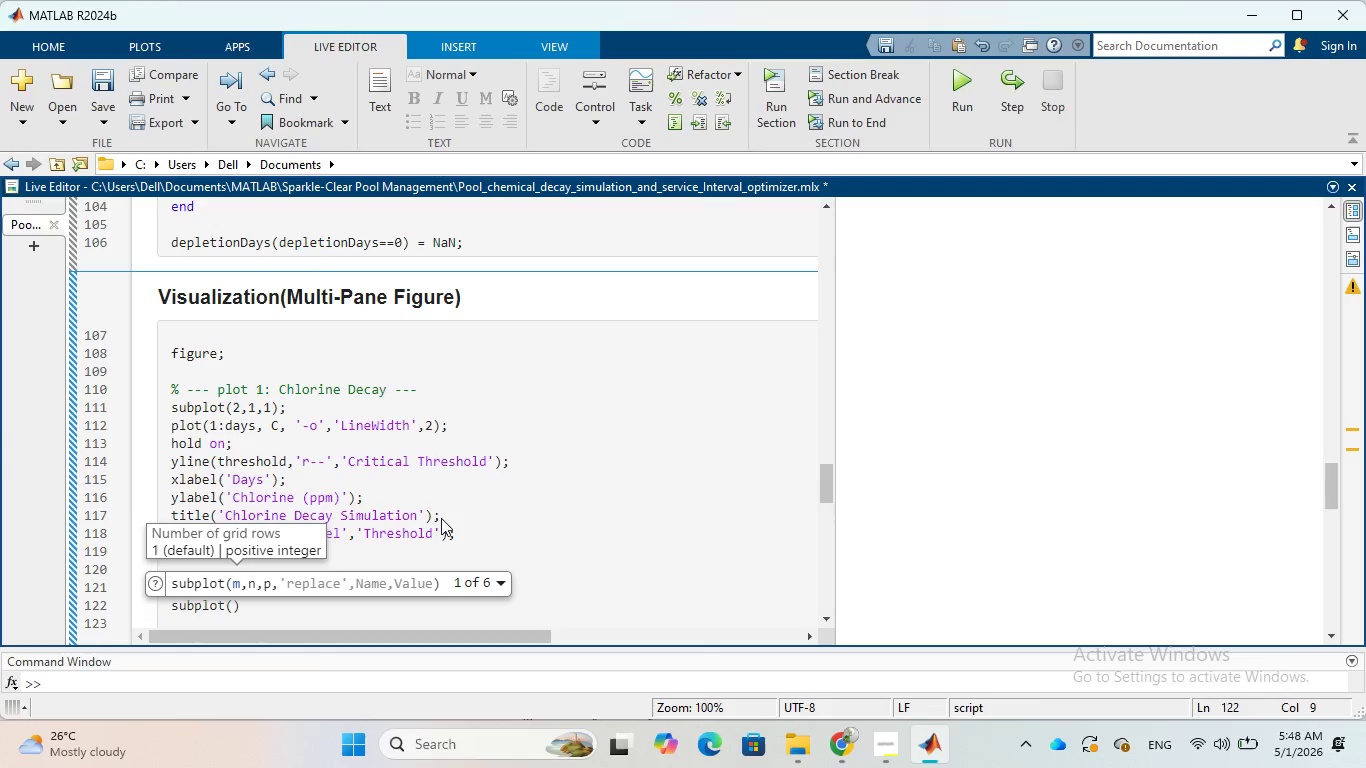 
key(2)
 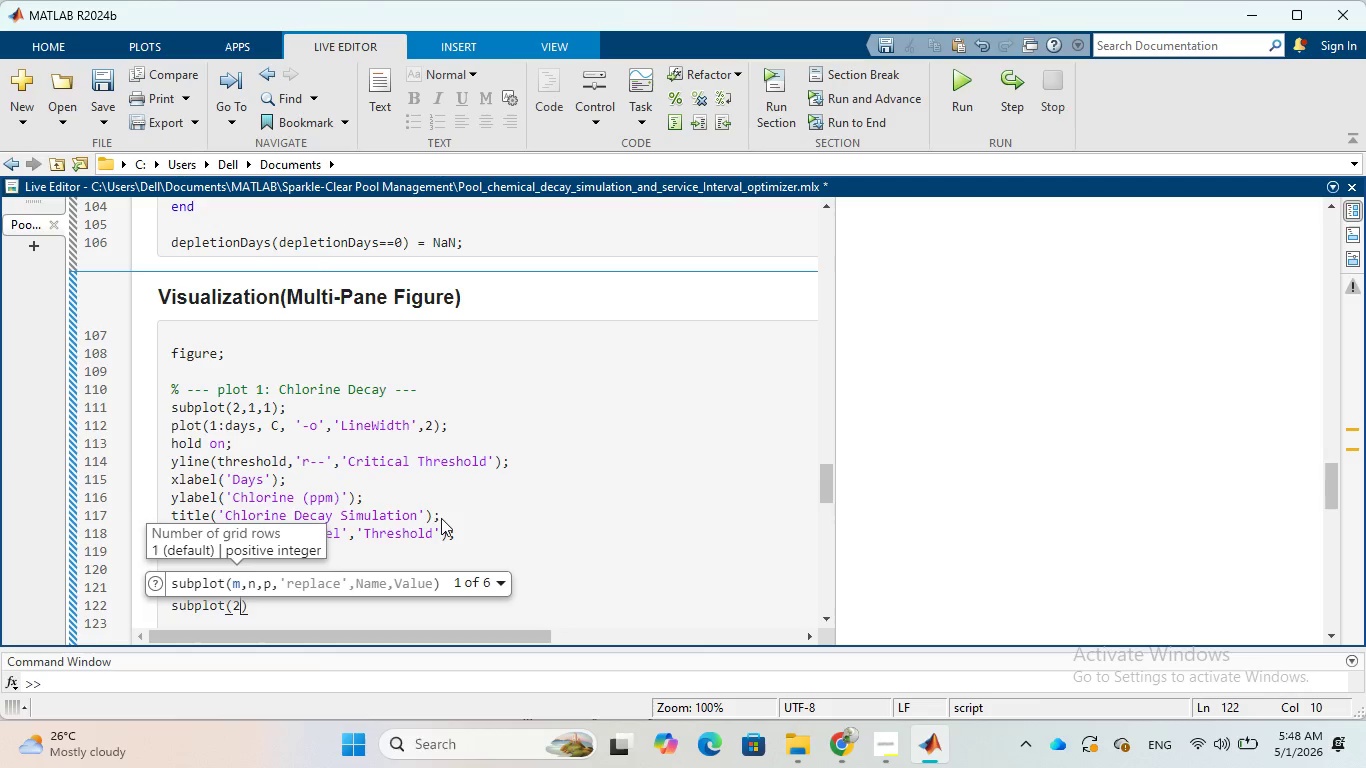 
key(Comma)
 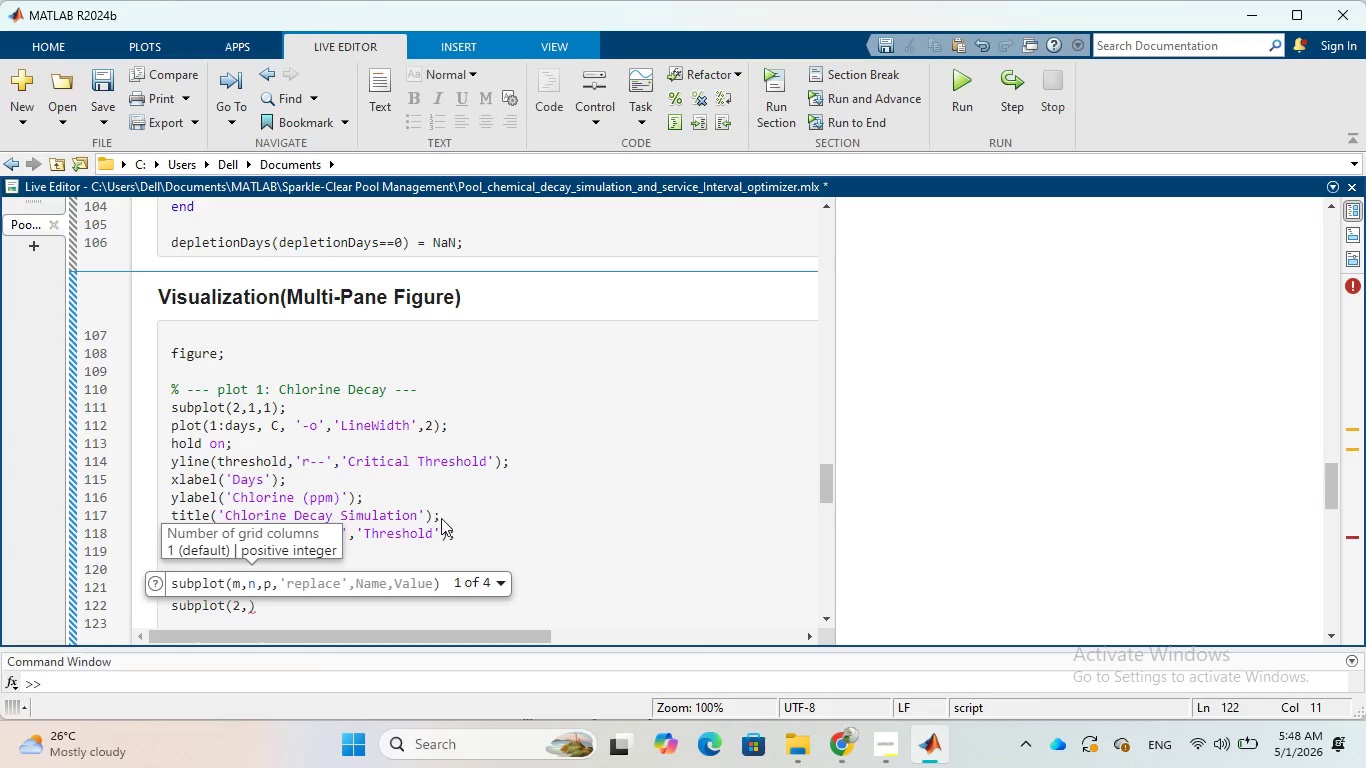 
key(1)
 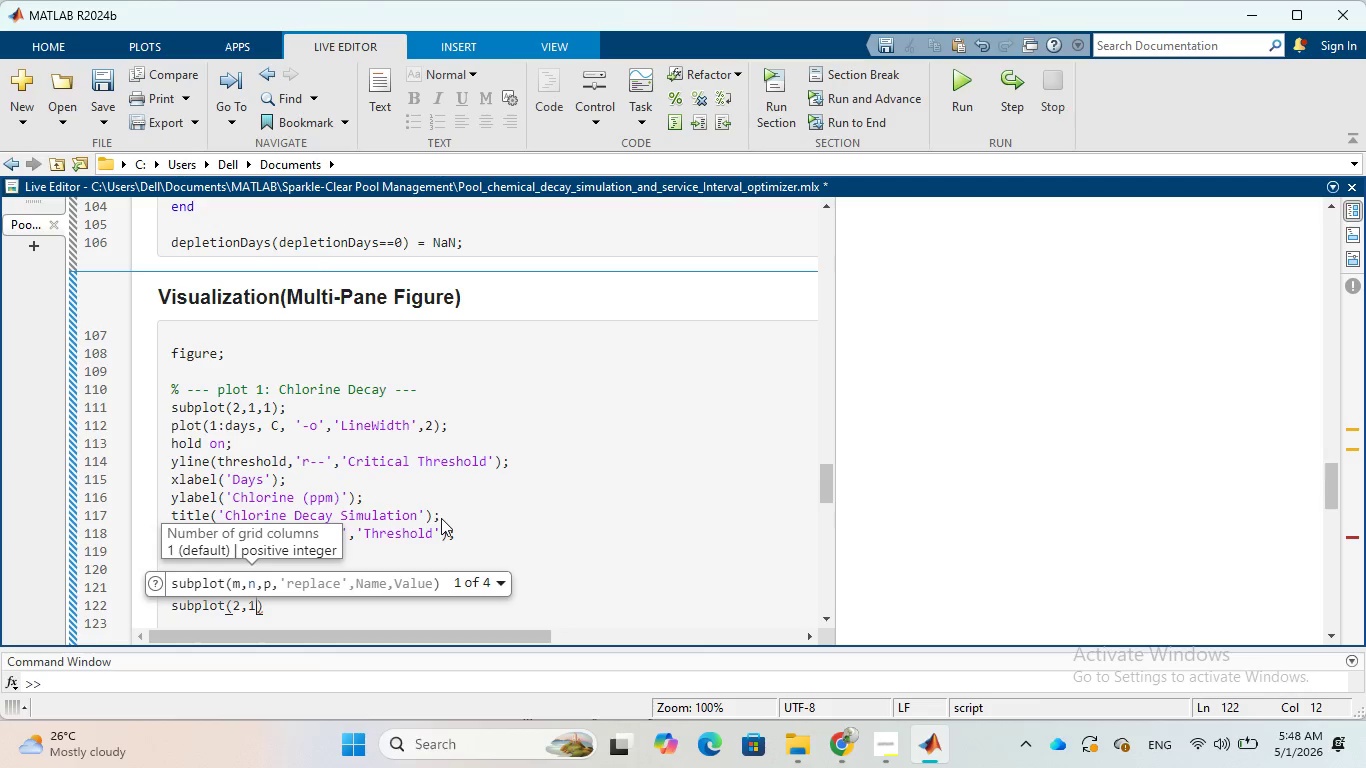 
key(Comma)
 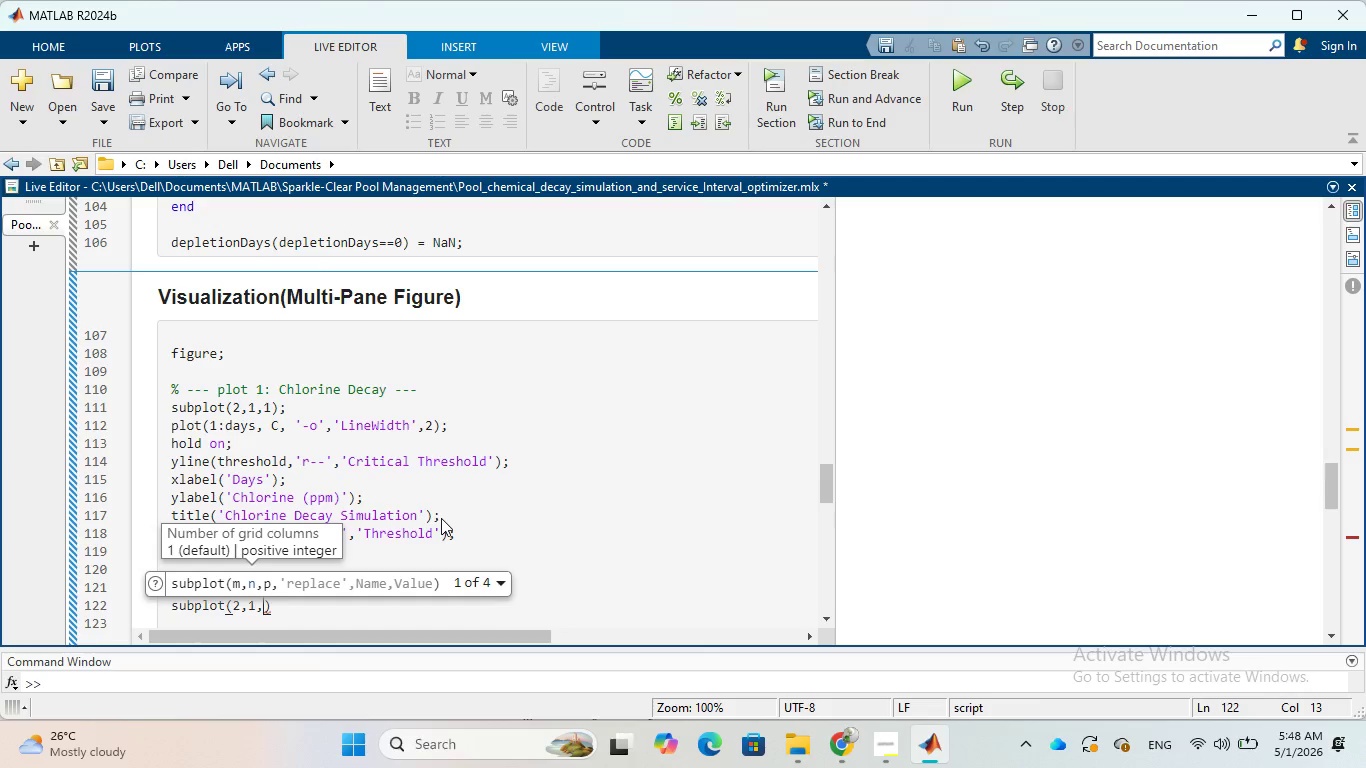 
key(2)
 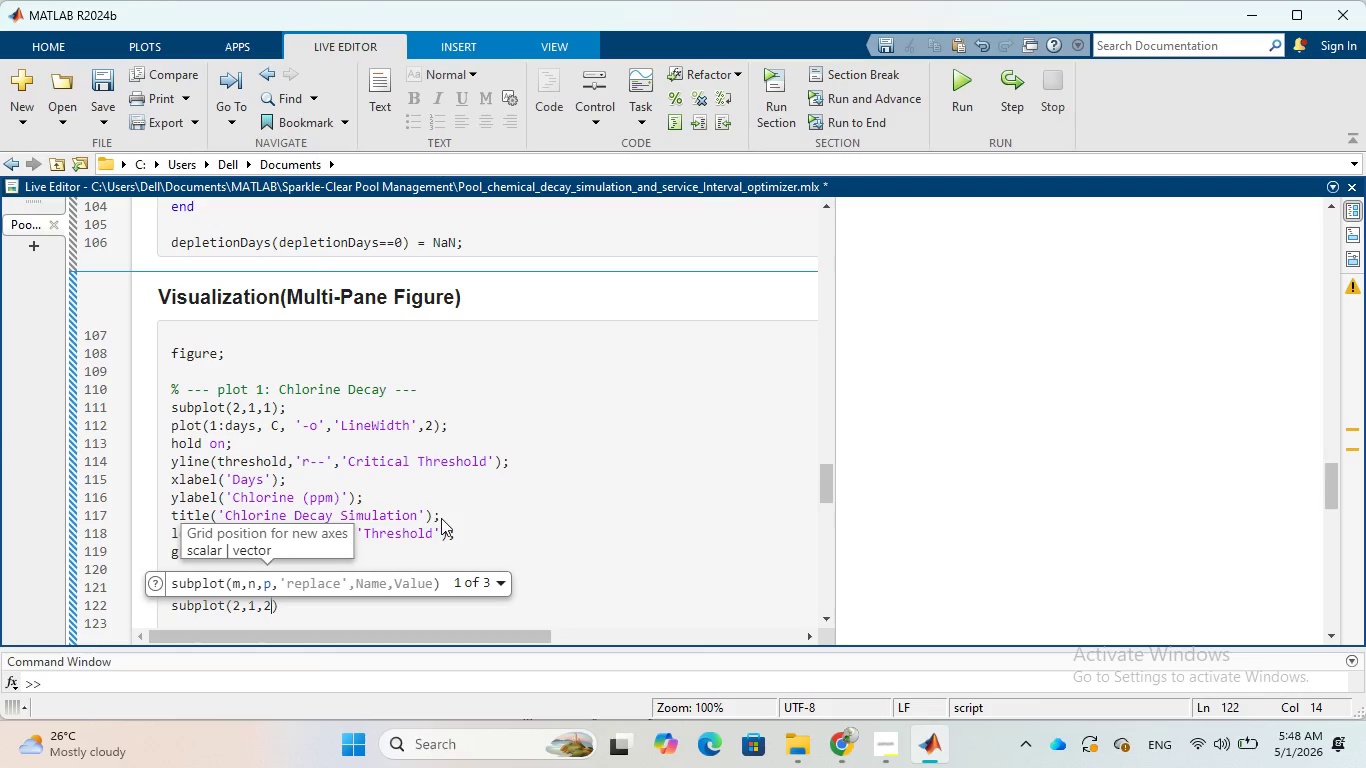 
key(ArrowRight)
 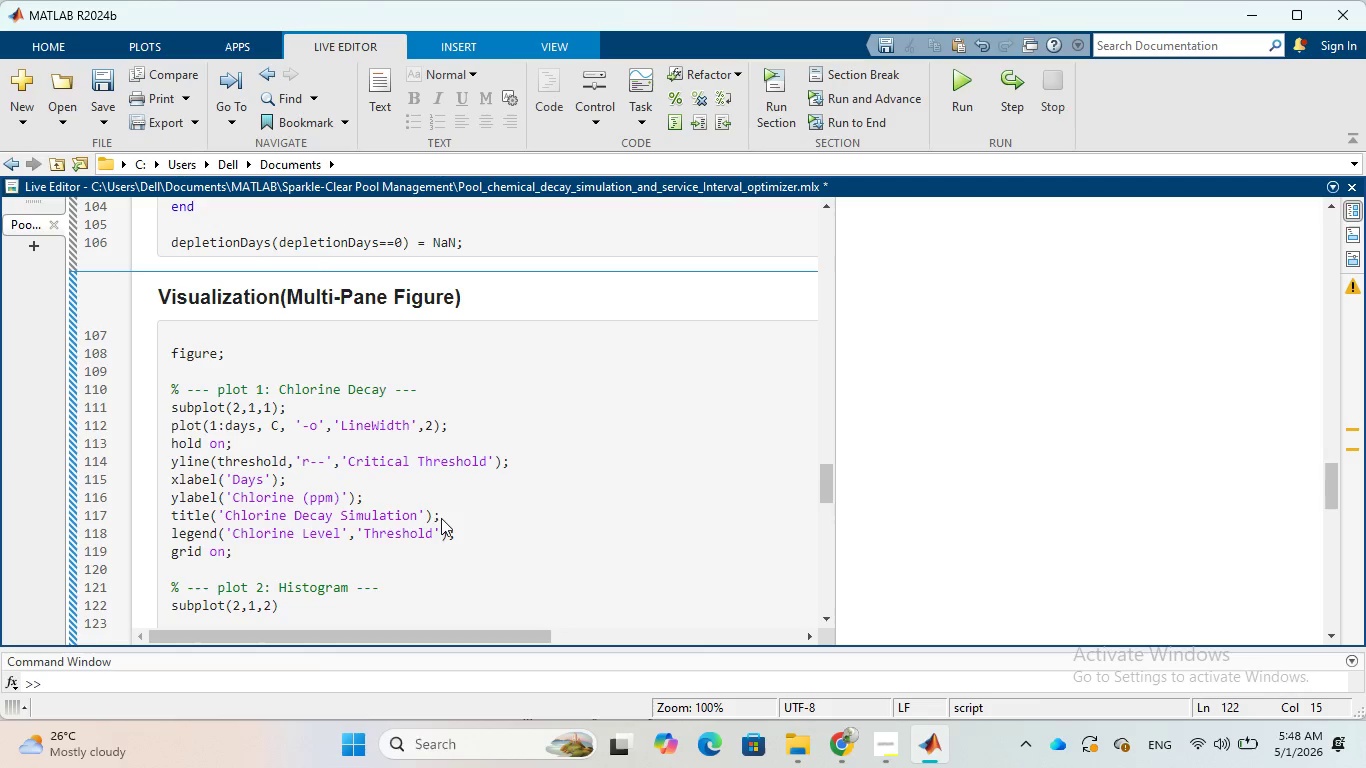 
key(Semicolon)
 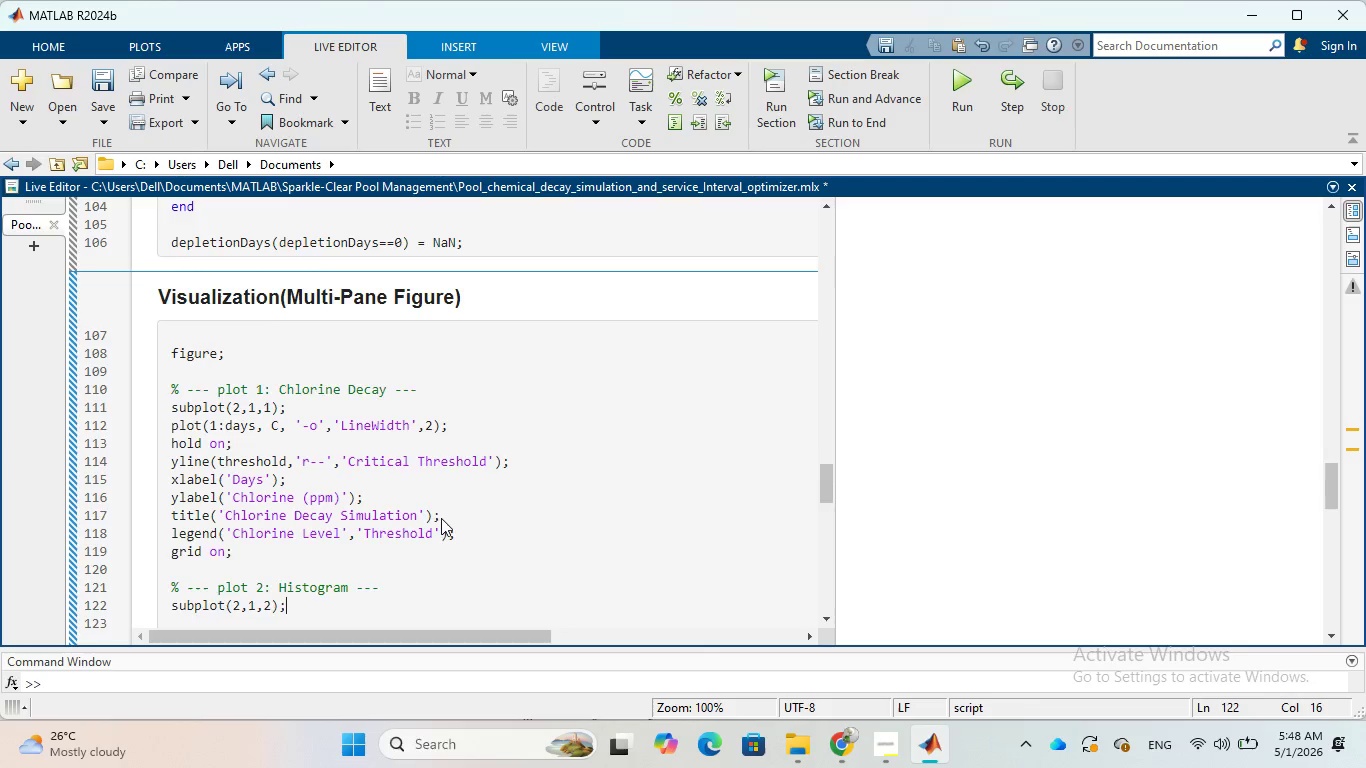 
key(Enter)
 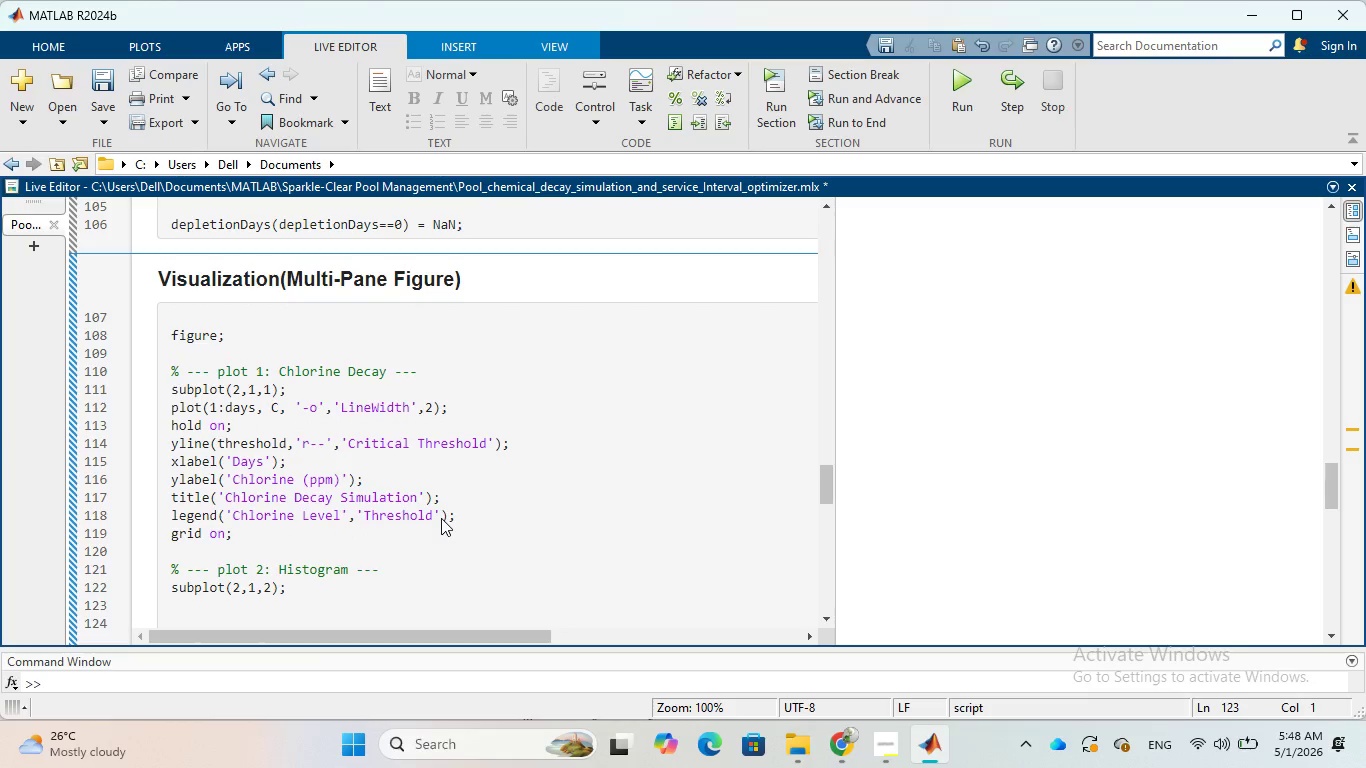 
type(histogram()
 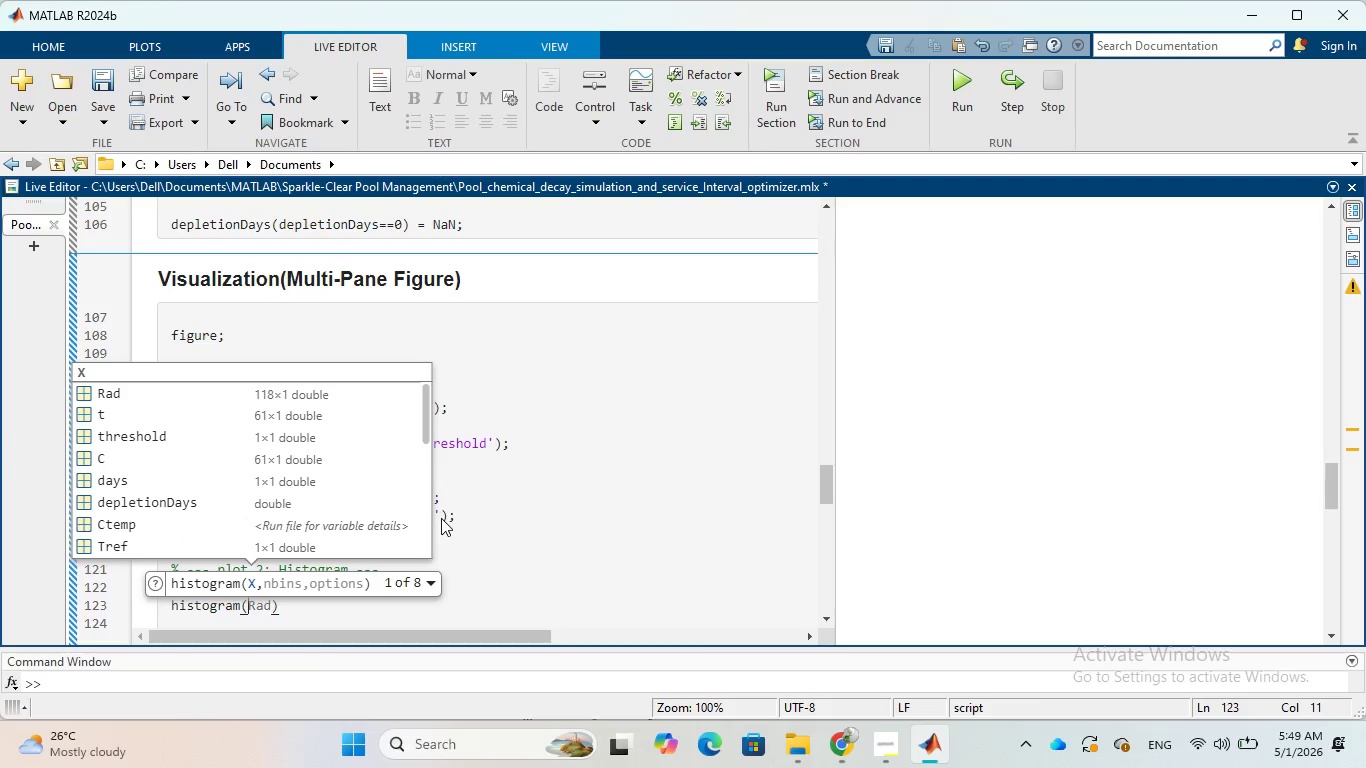 
left_click([316, 501])
 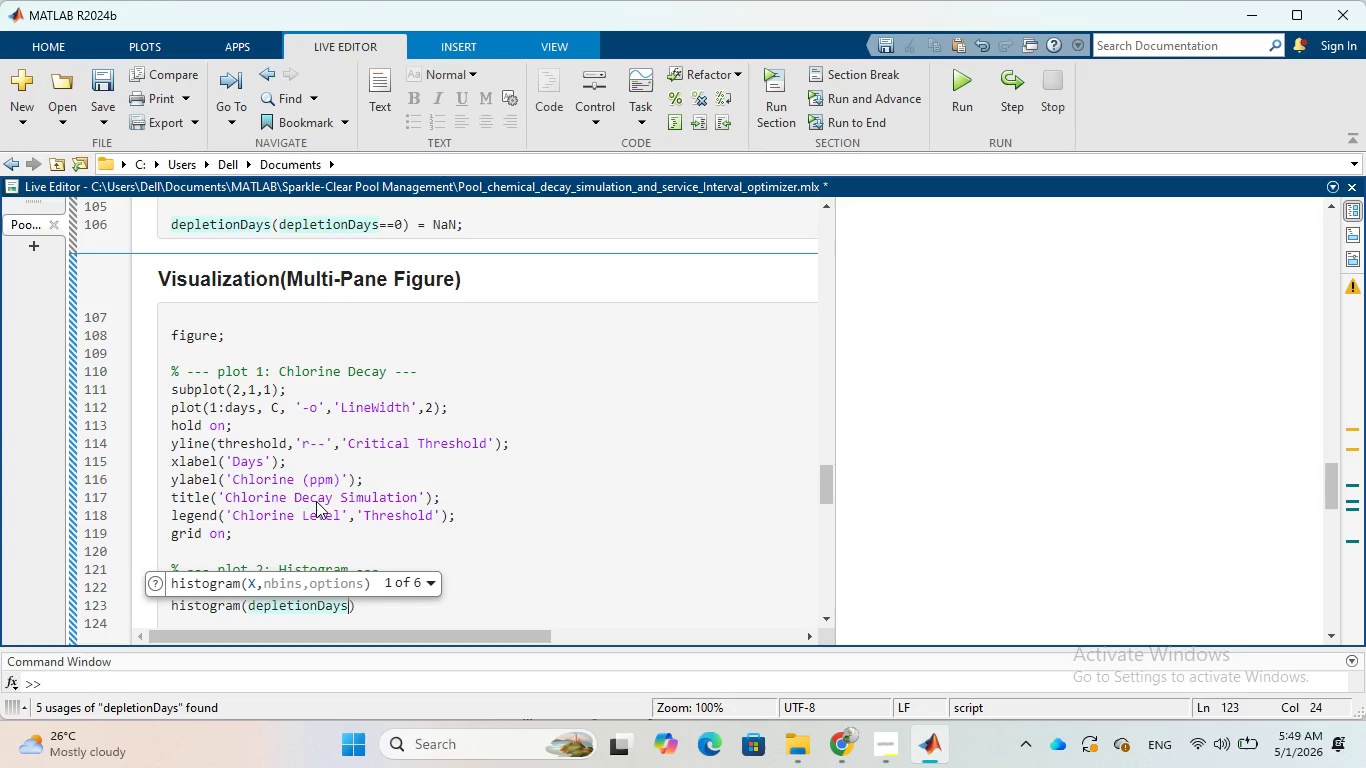 
wait(5.52)
 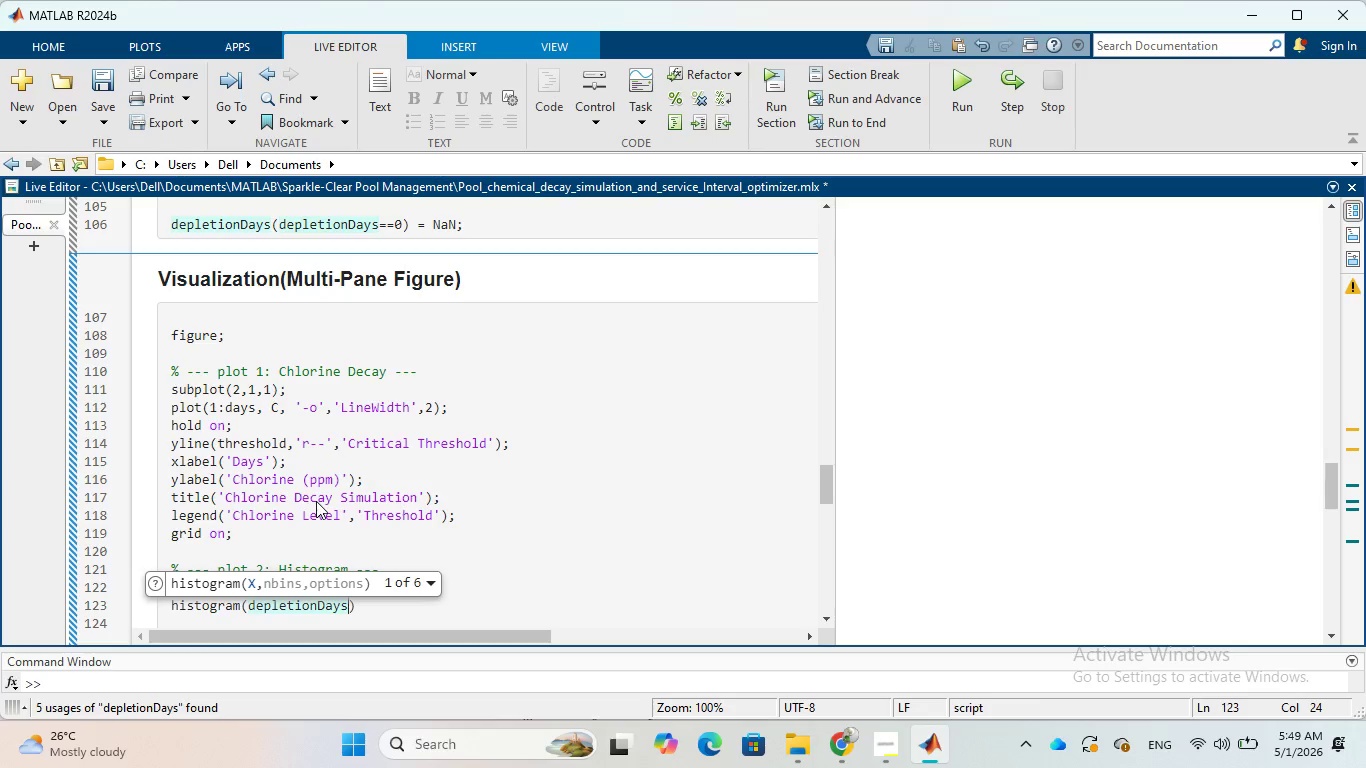 
key(Comma)
 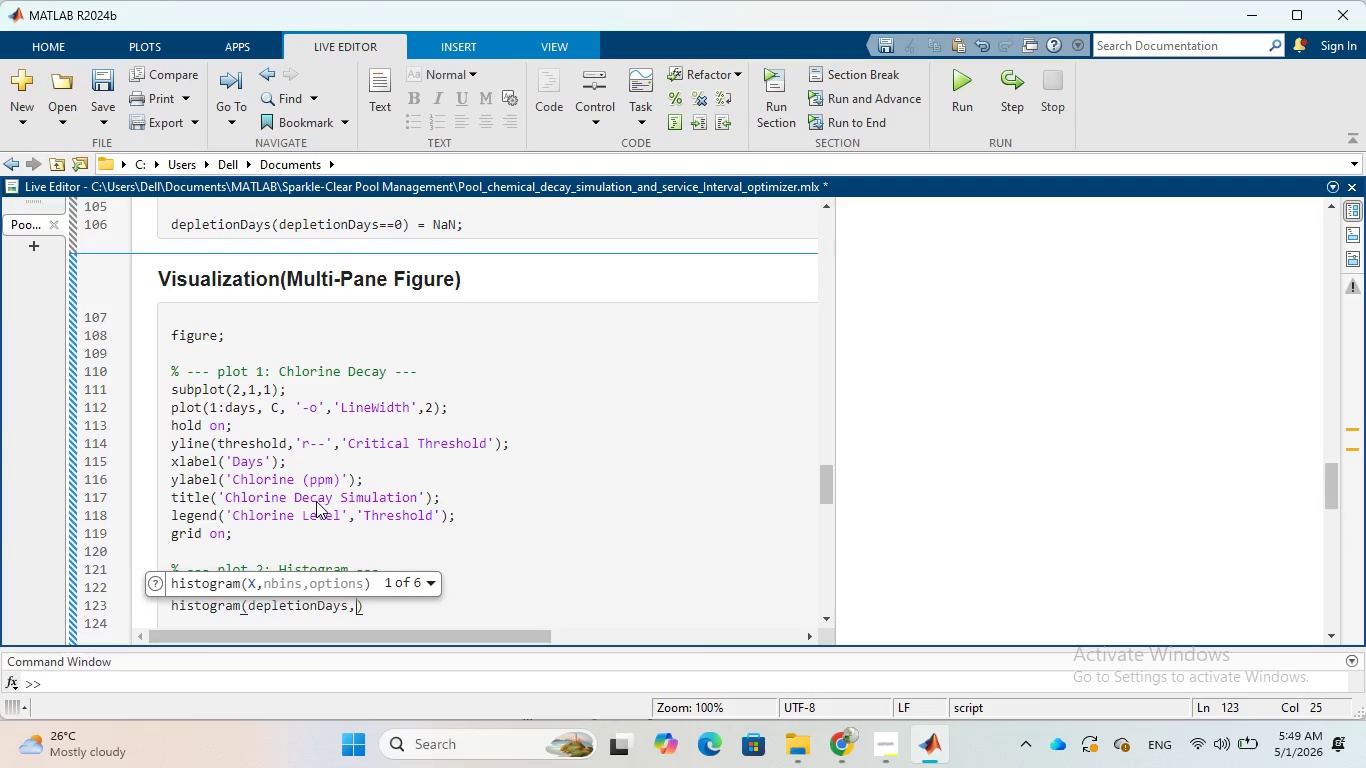 
key(Space)
 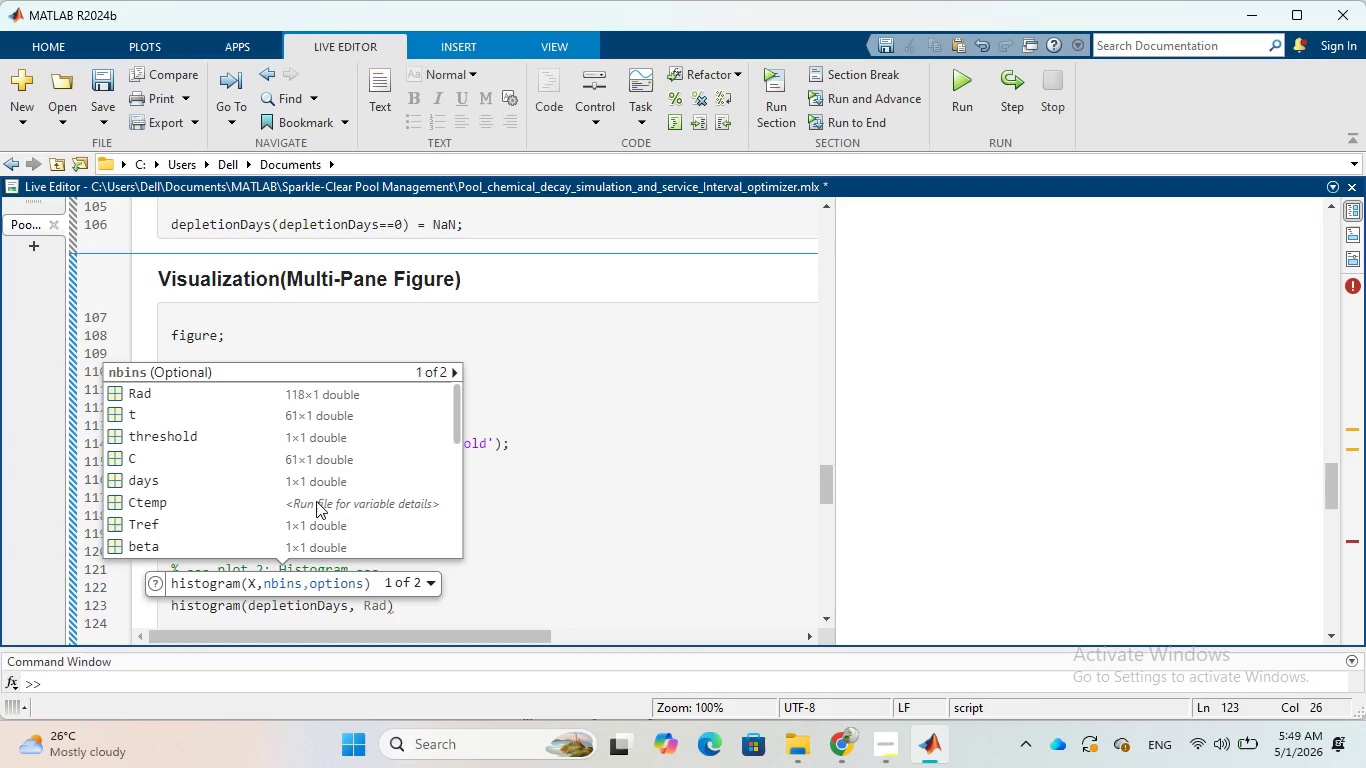 
key(Quote)
 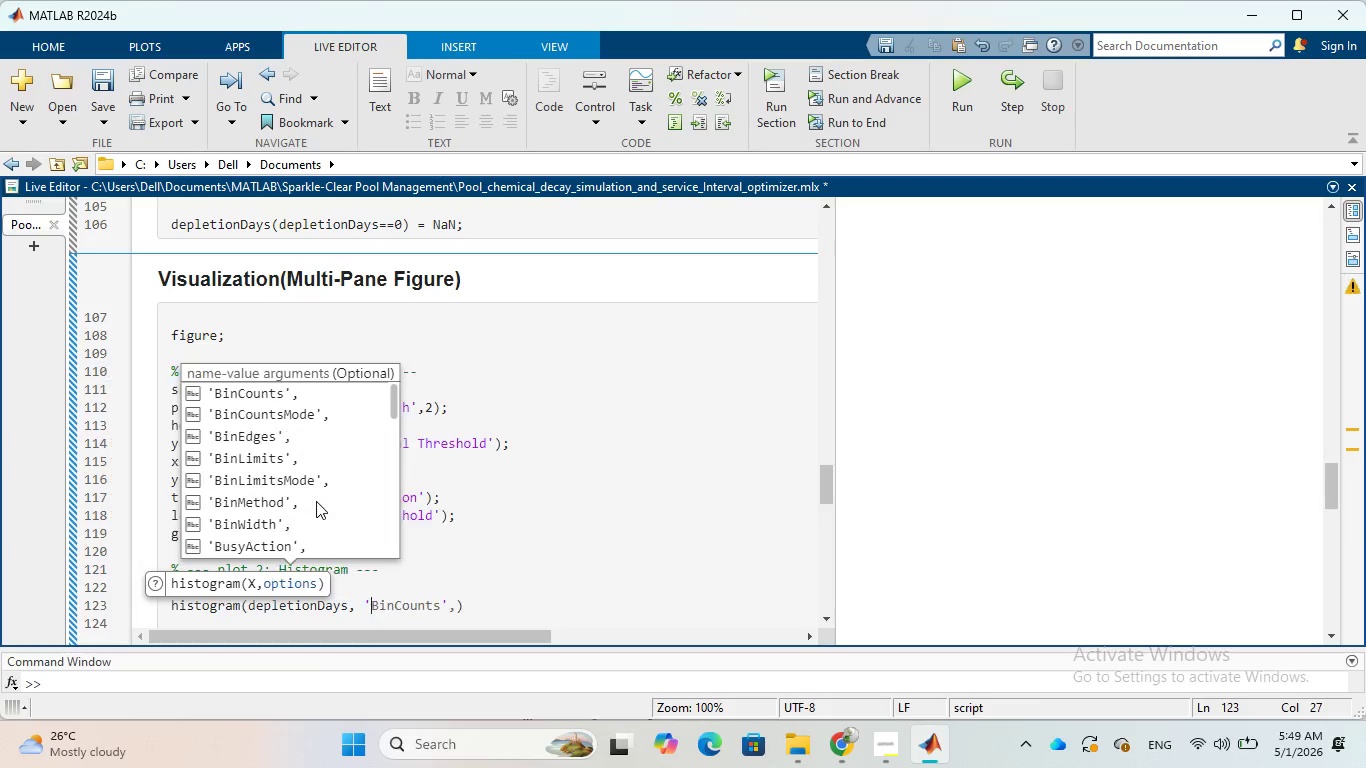 
key(CapsLock)
 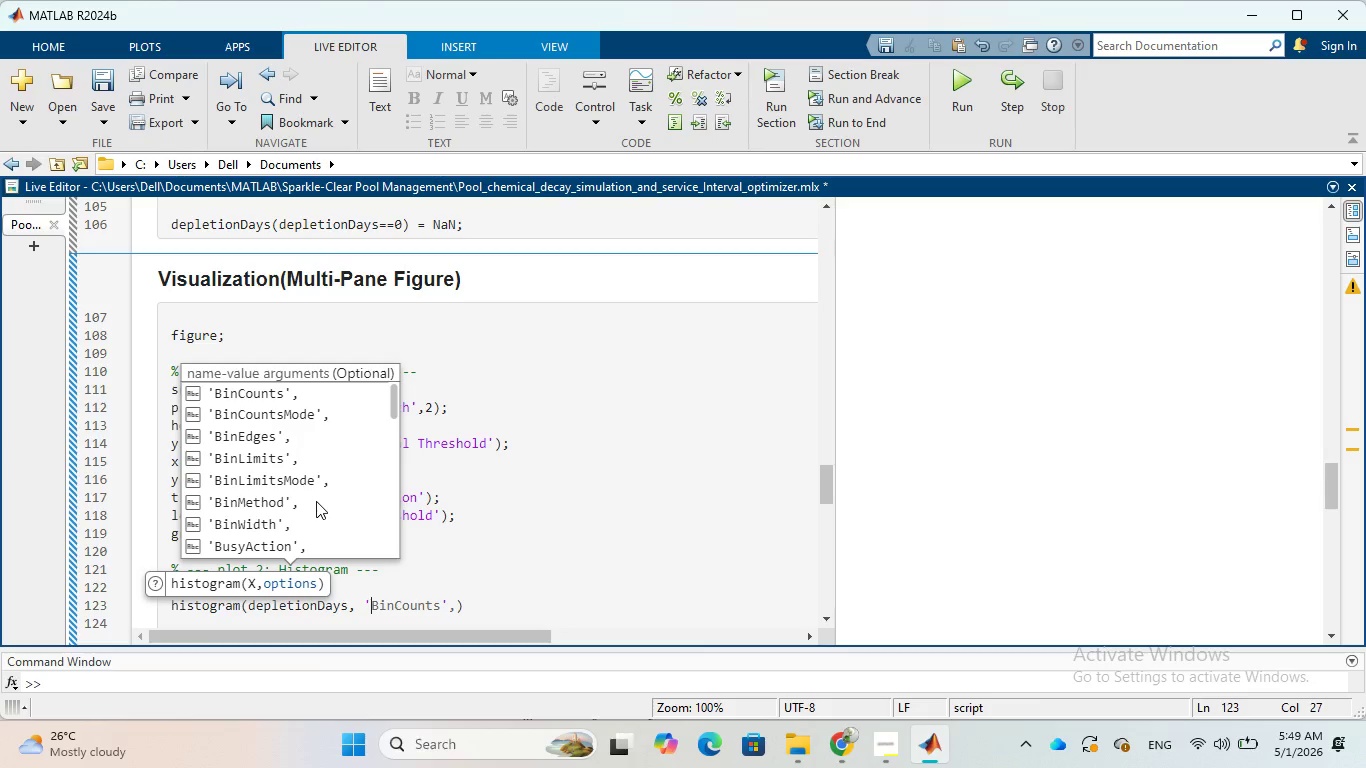 
left_click([270, 524])
 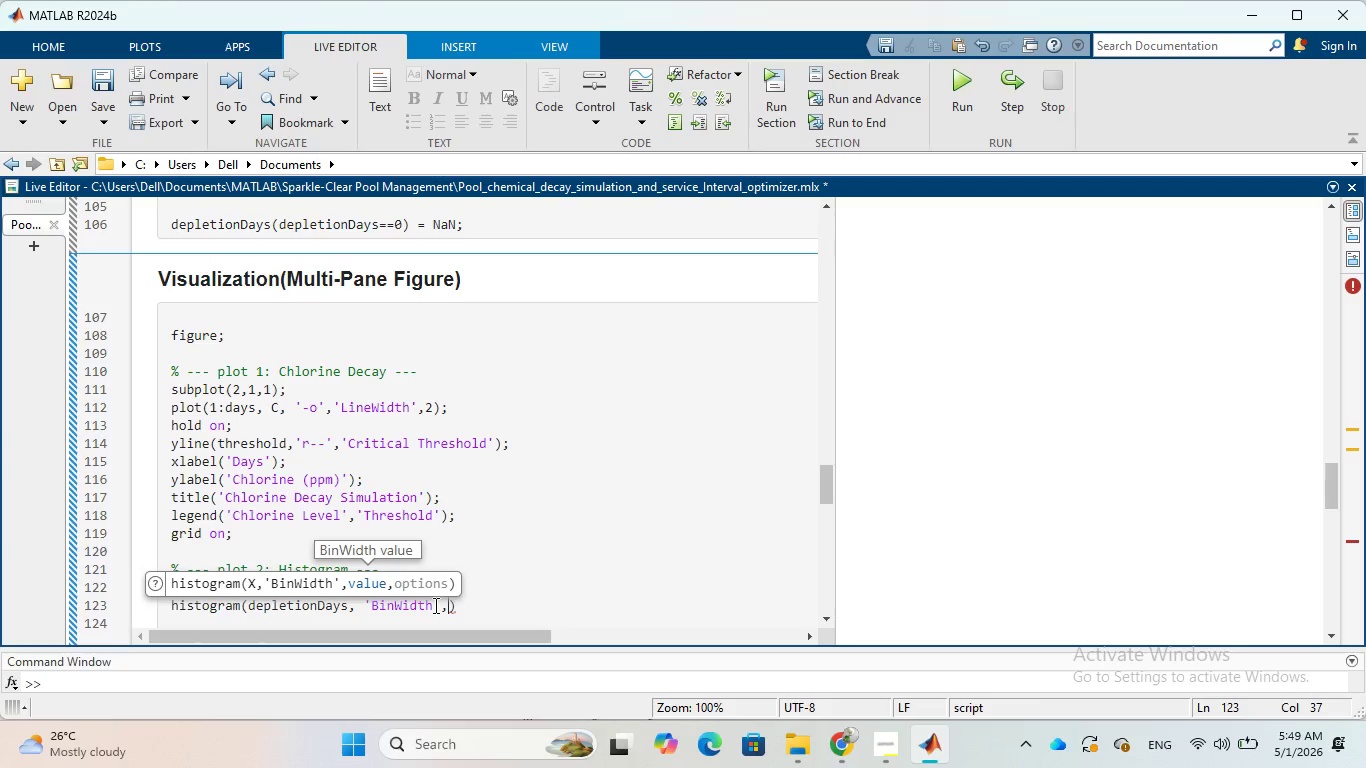 
key(1)
 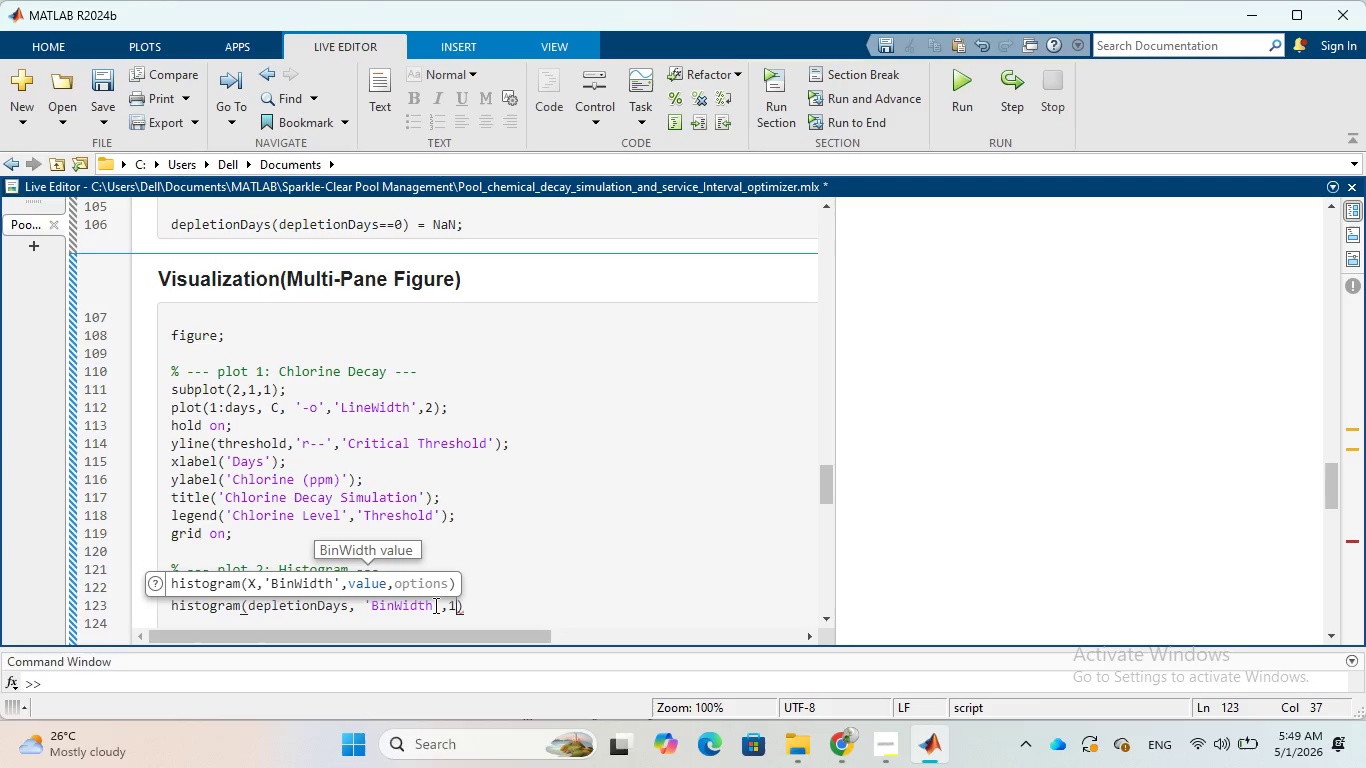 
key(CapsLock)
 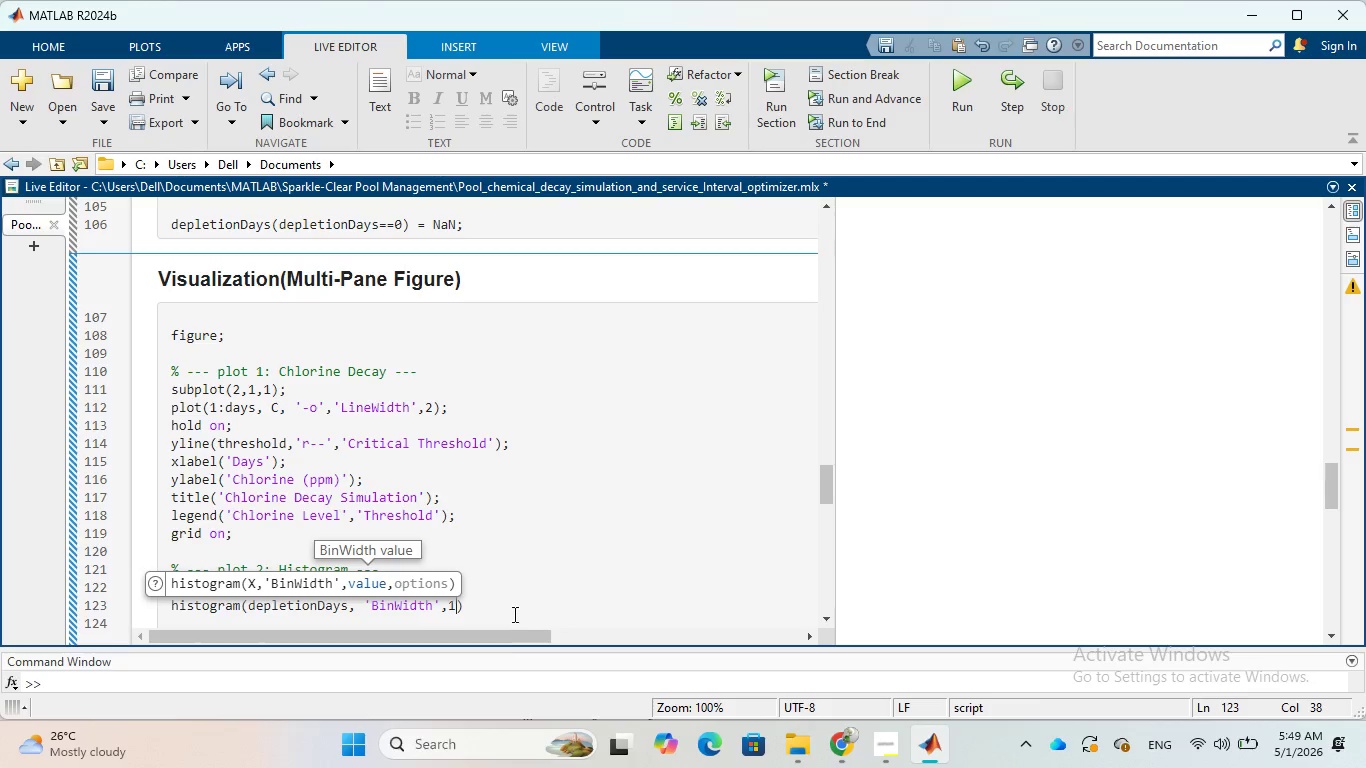 
left_click([513, 610])
 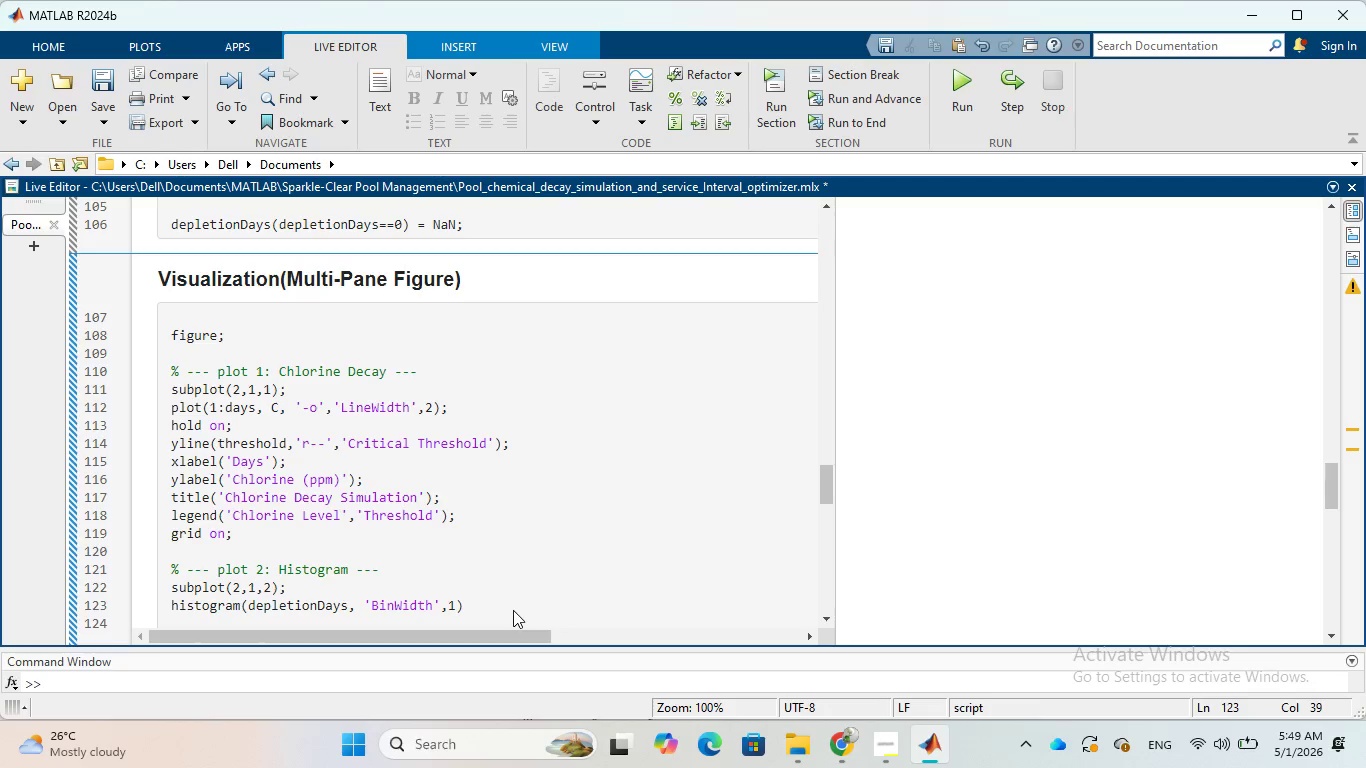 
wait(22.89)
 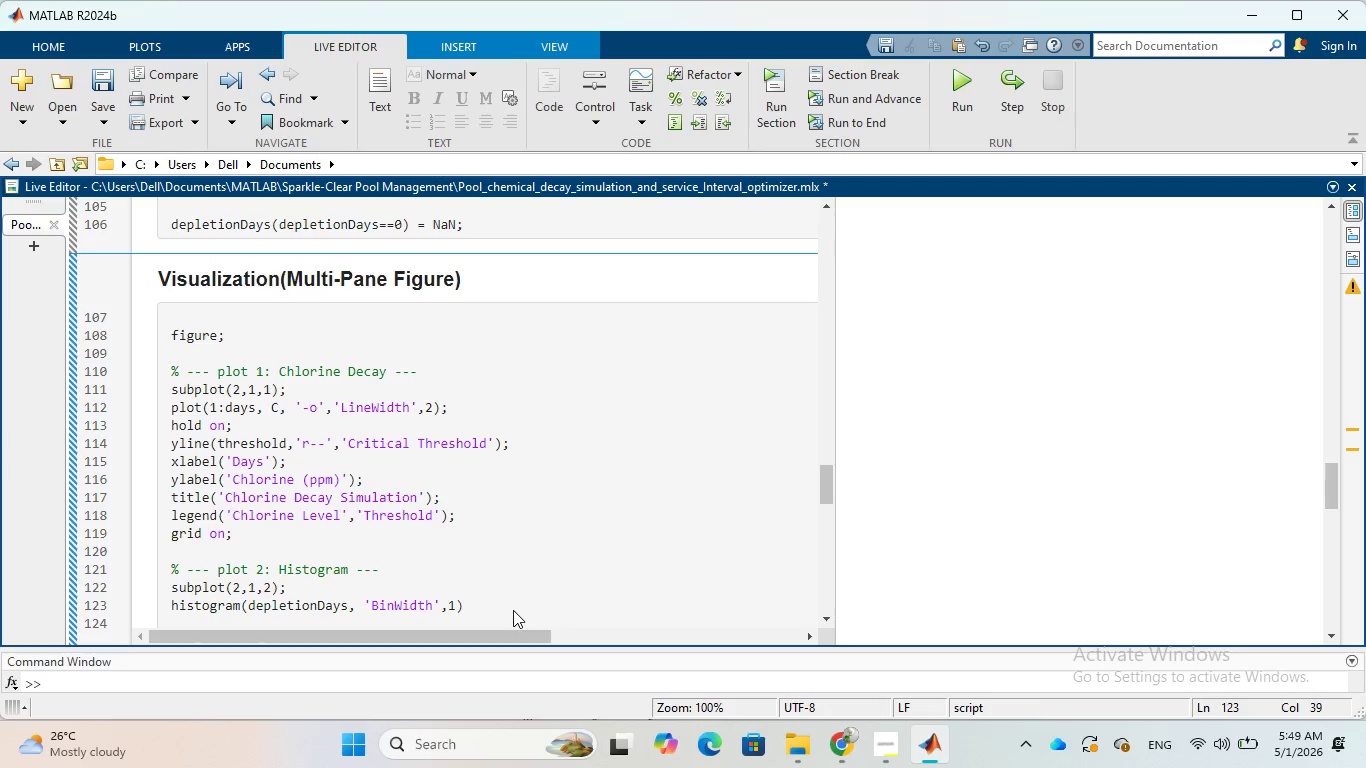 
key(Semicolon)
 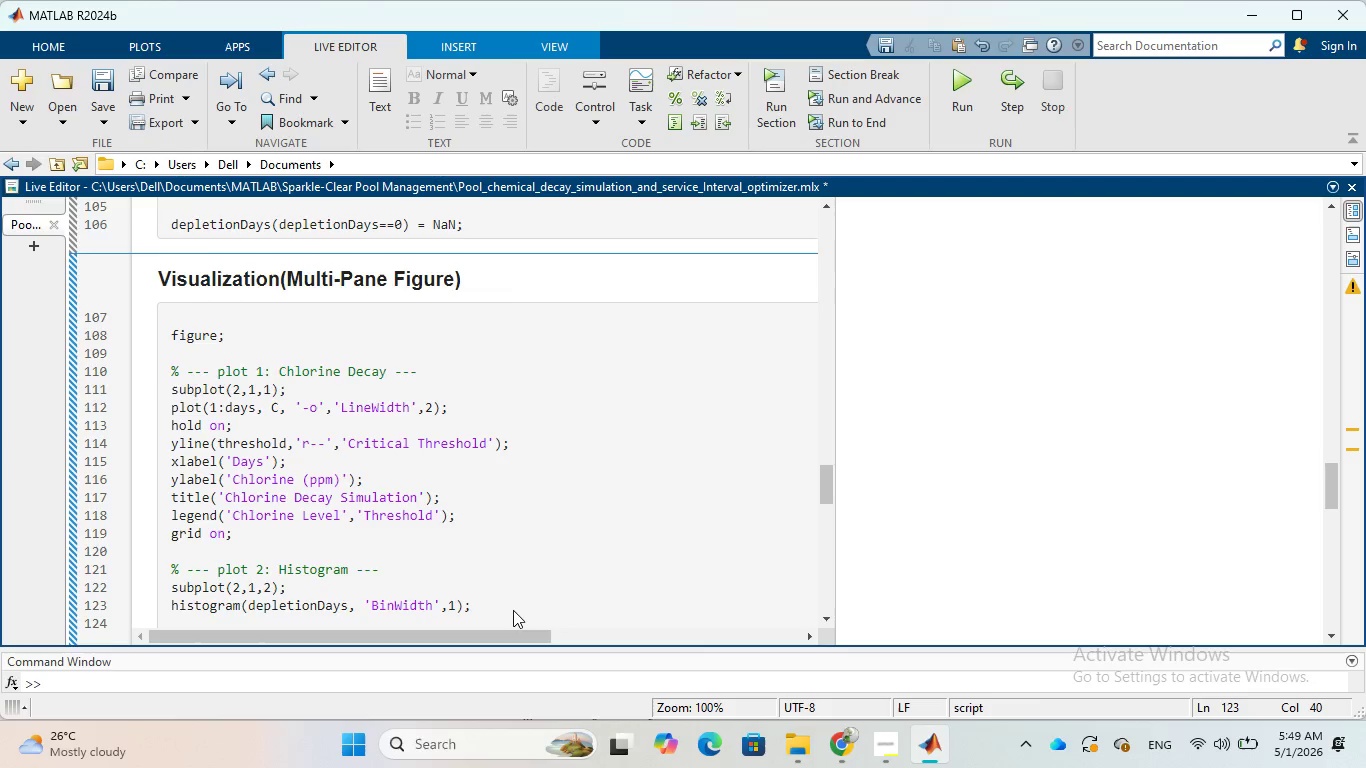 
key(Enter)
 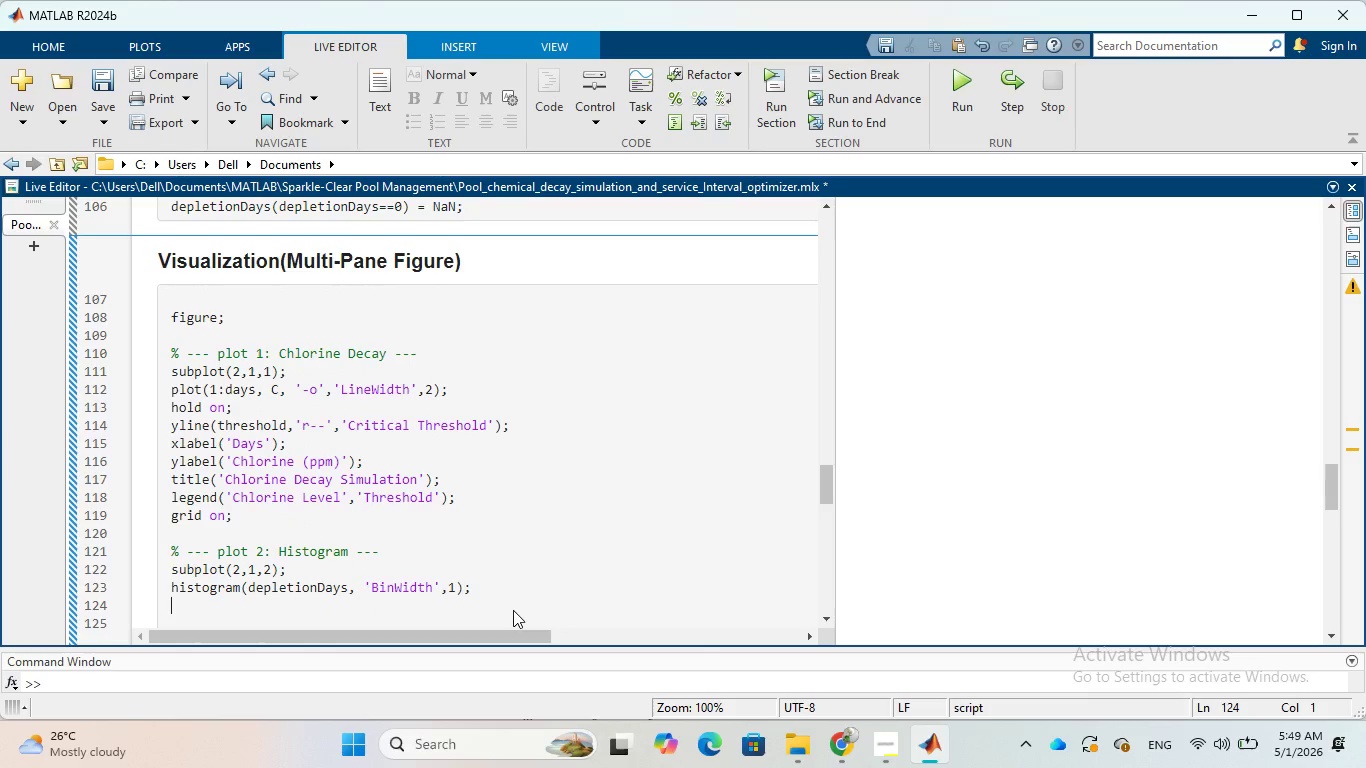 
type(xlabel)
 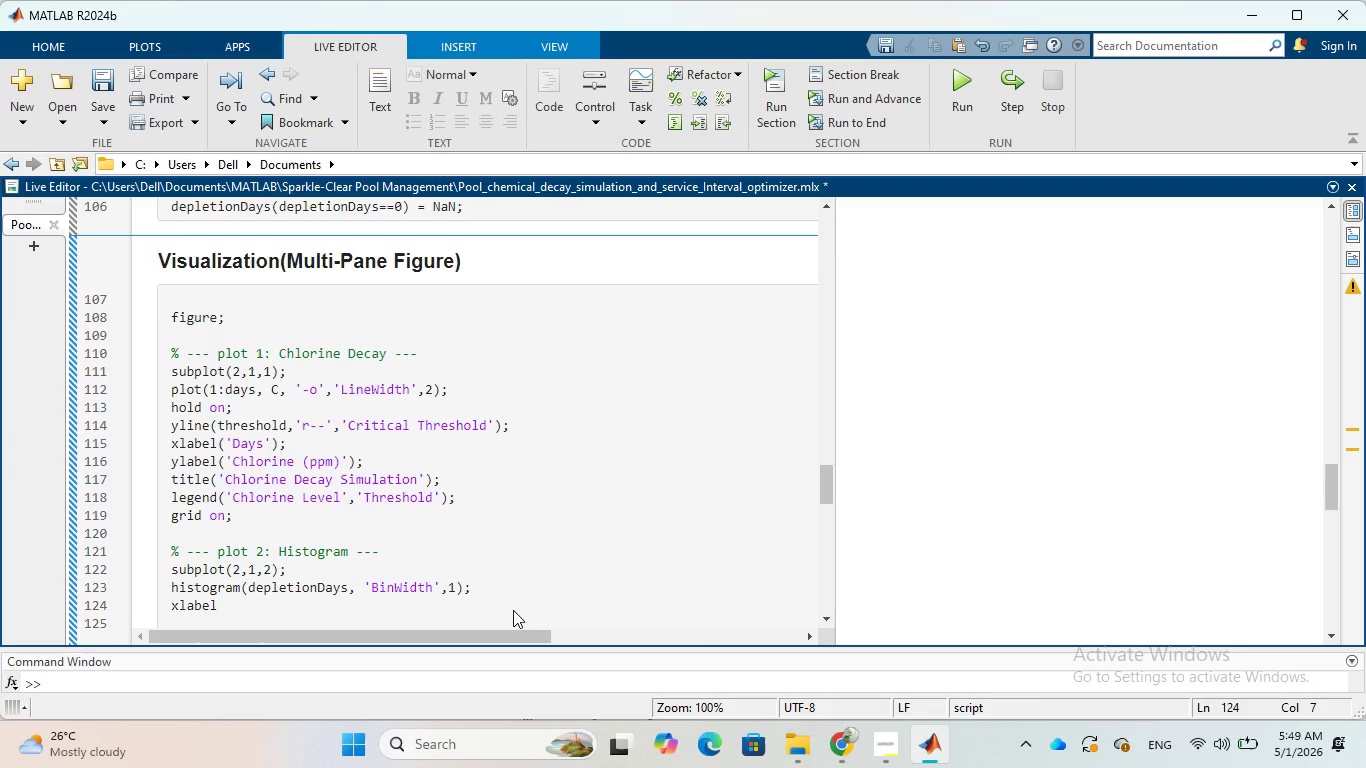 
type(('Days to Depletion)
 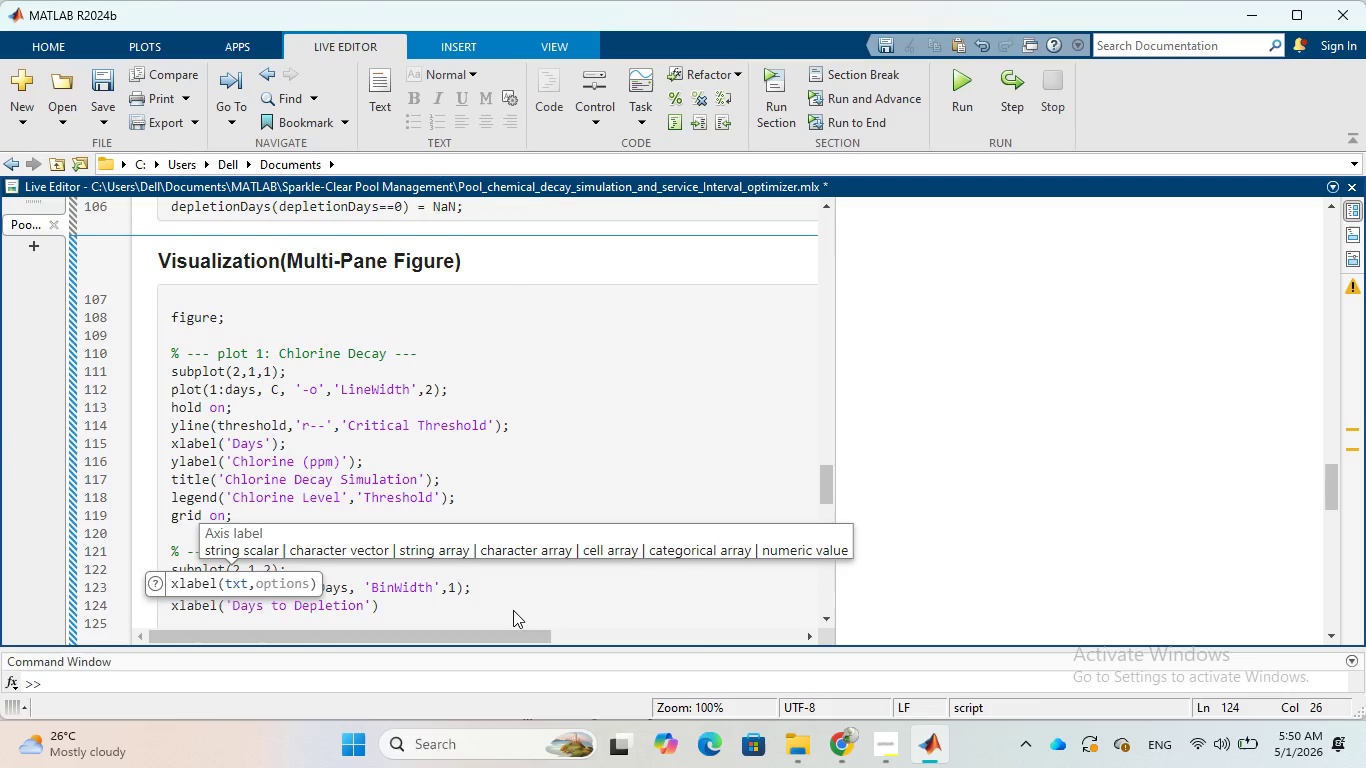 
key(ArrowRight)
 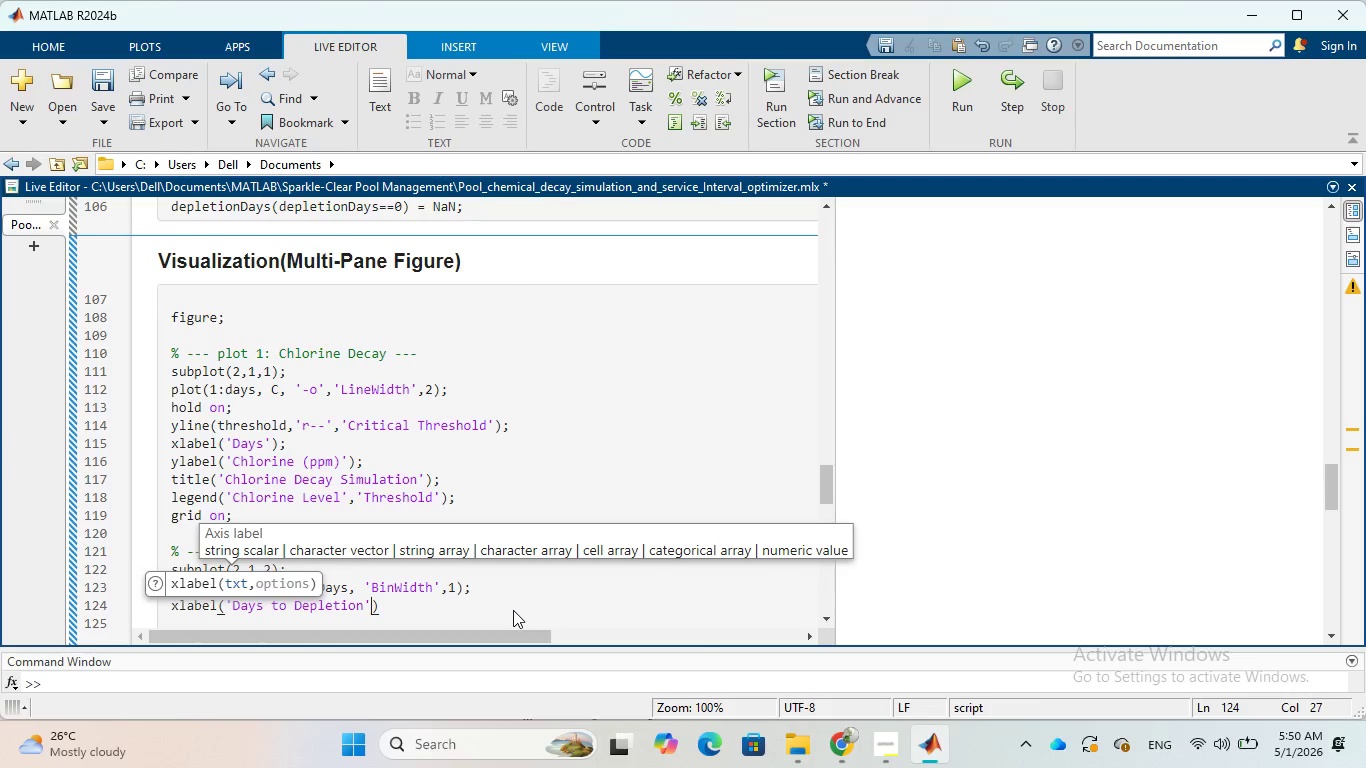 
key(ArrowRight)
 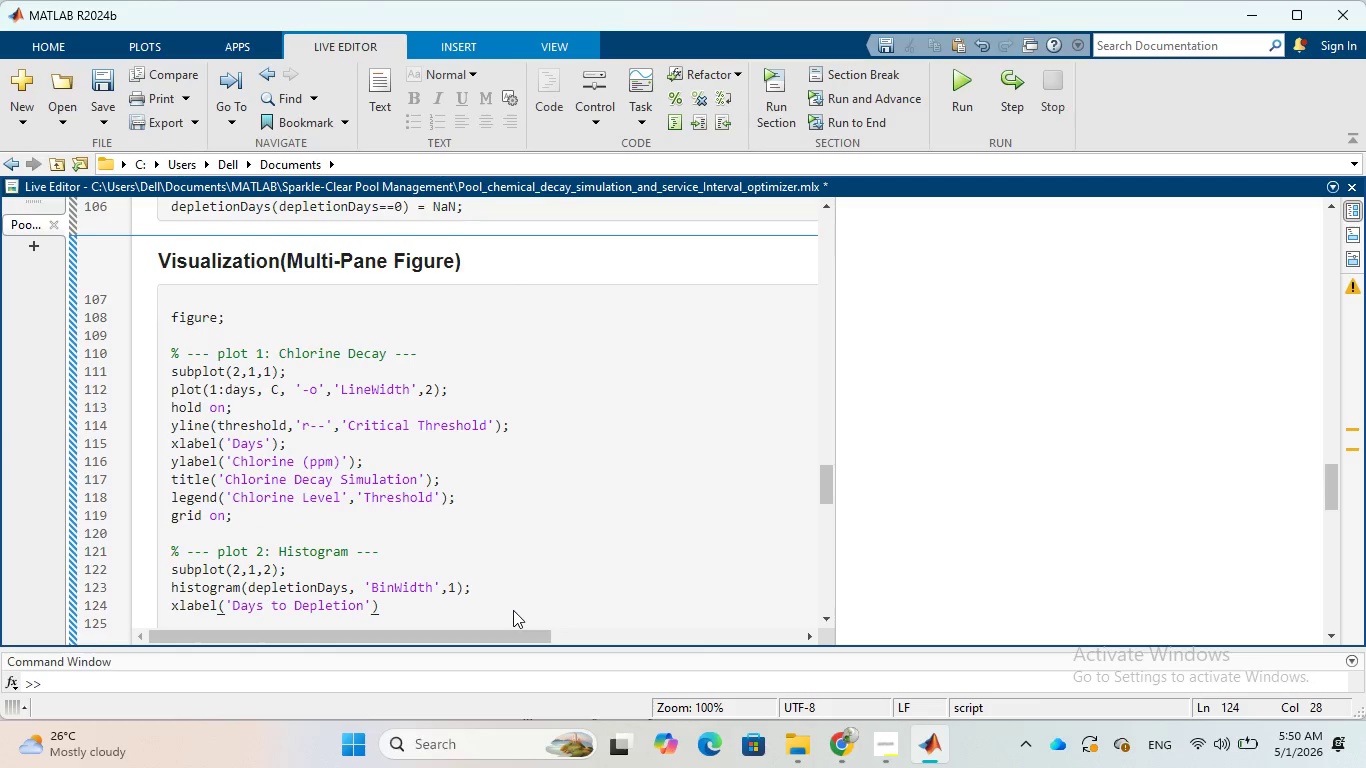 
key(Semicolon)
 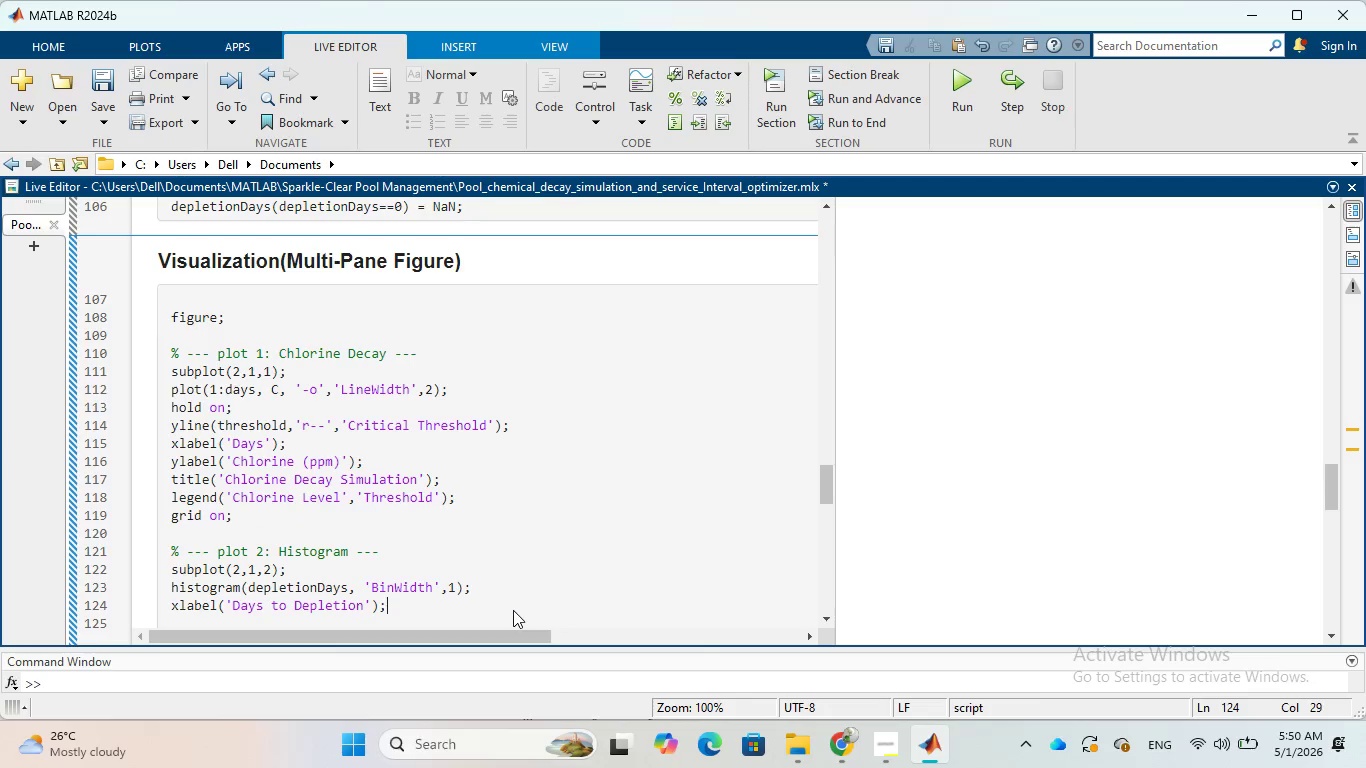 
key(Enter)
 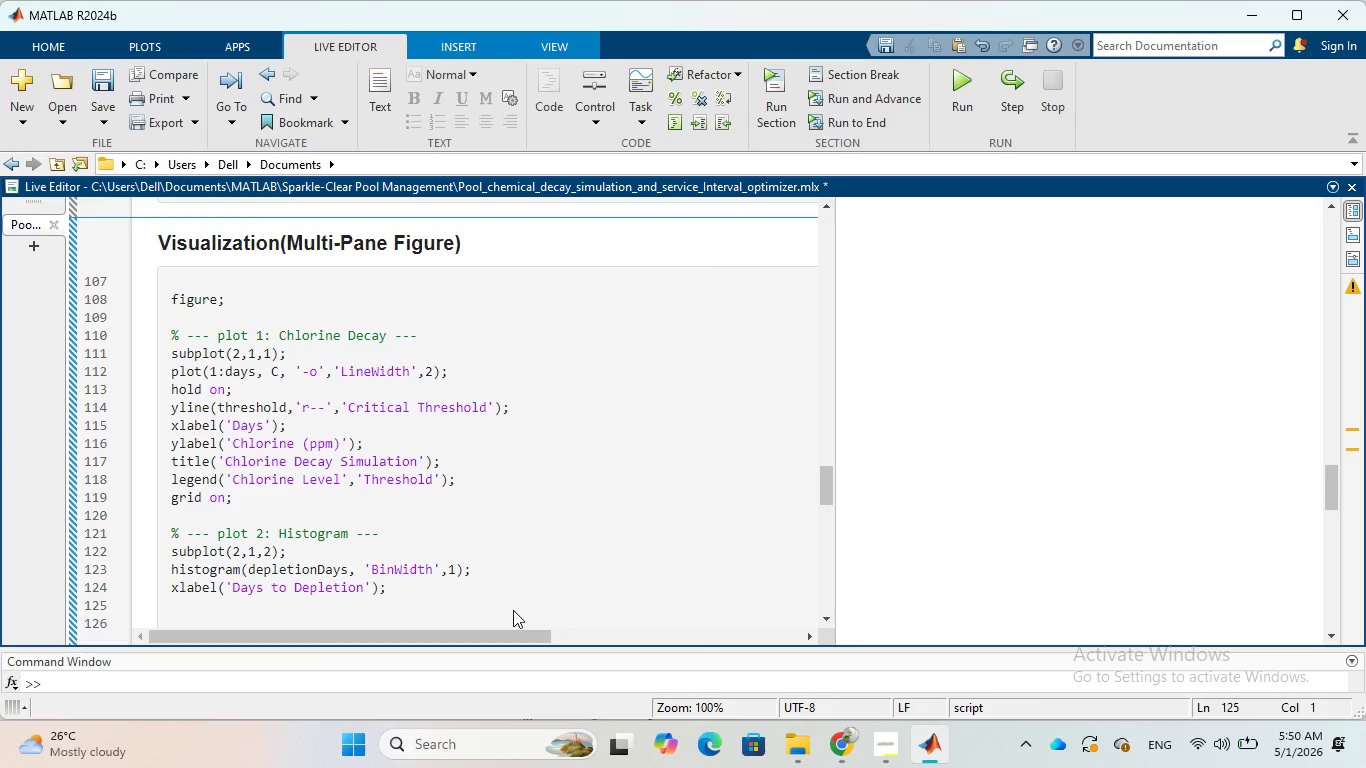 
type(ylabel('Frequency)
 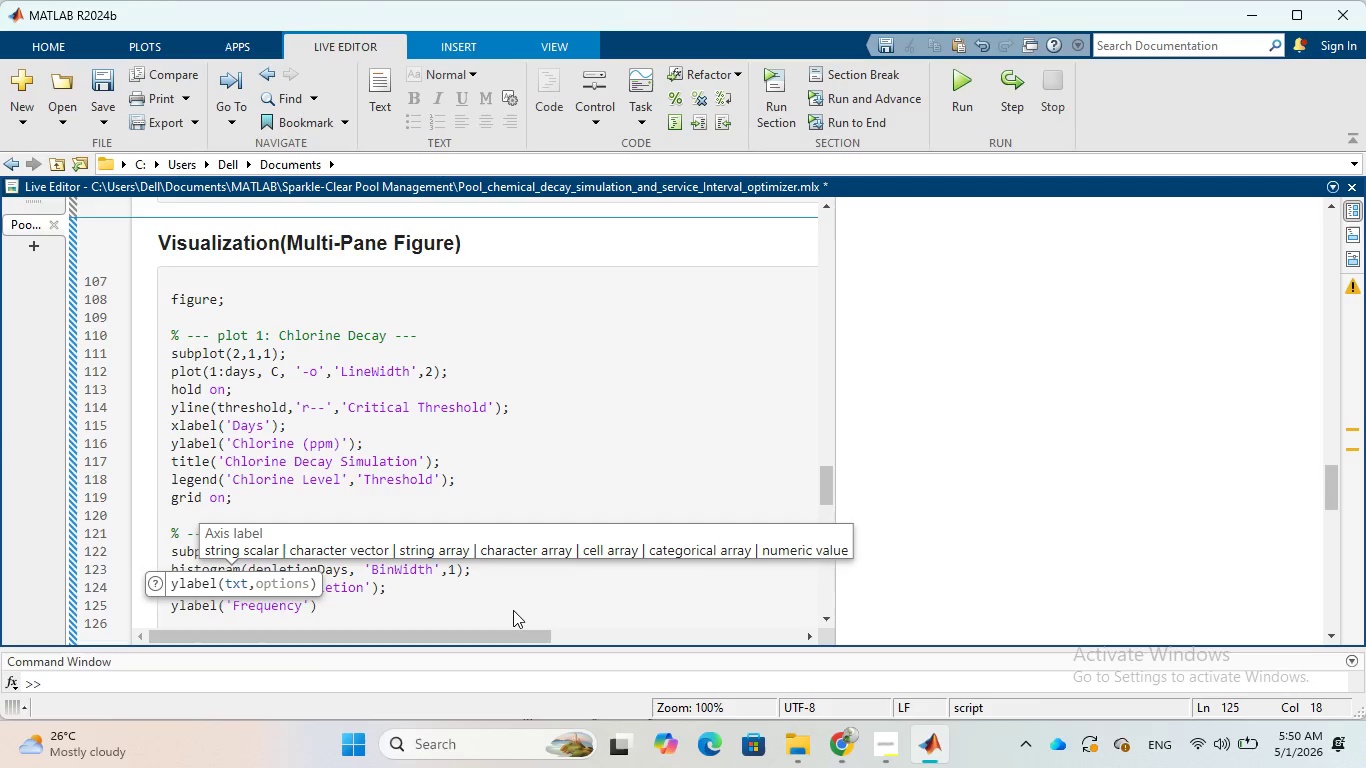 
key(ArrowRight)
 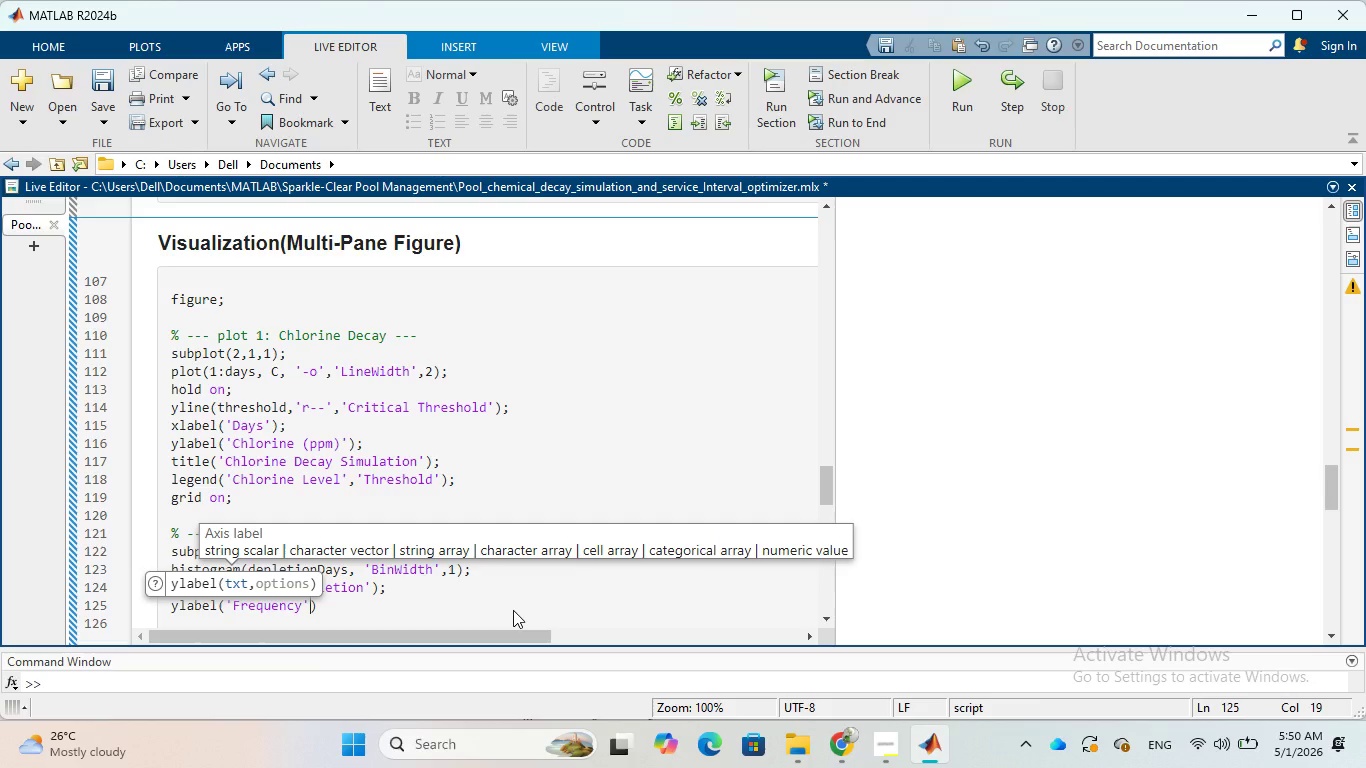 
key(ArrowRight)
 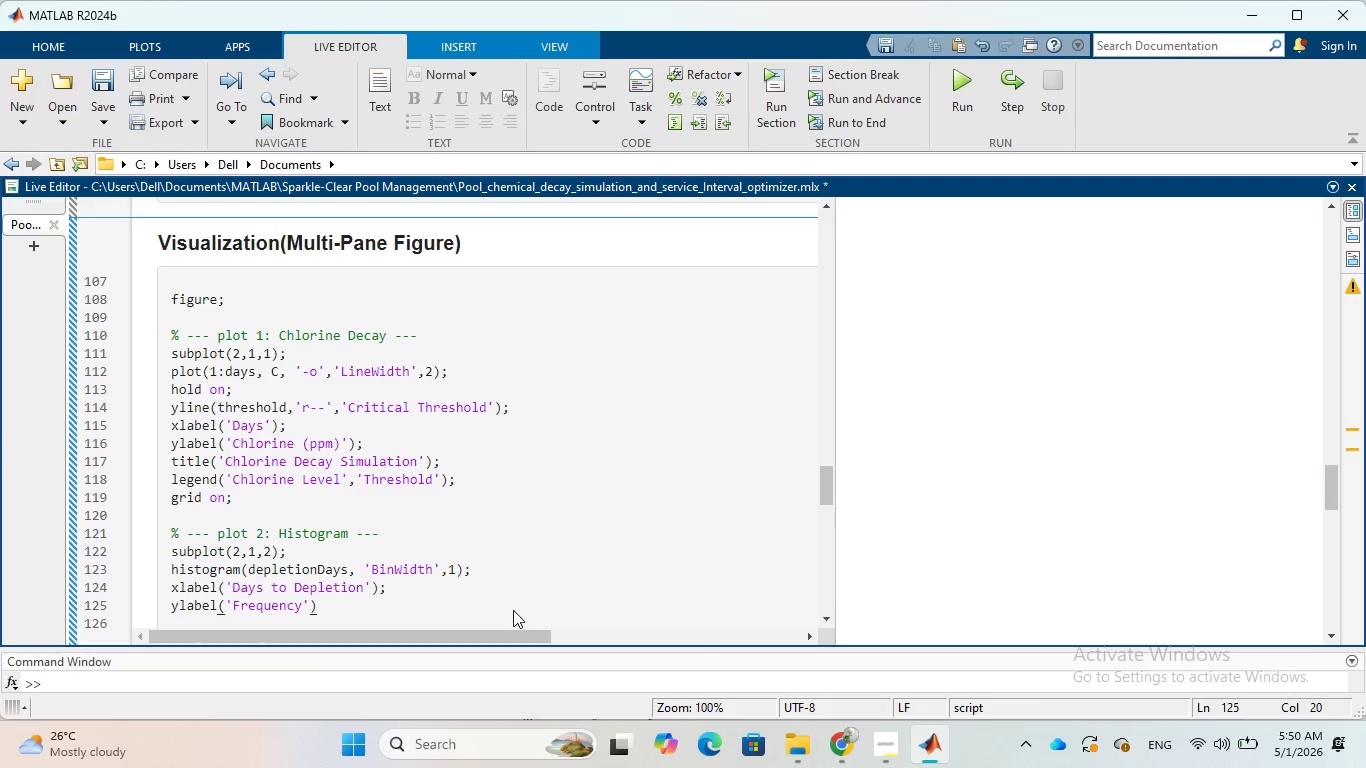 
key(Semicolon)
 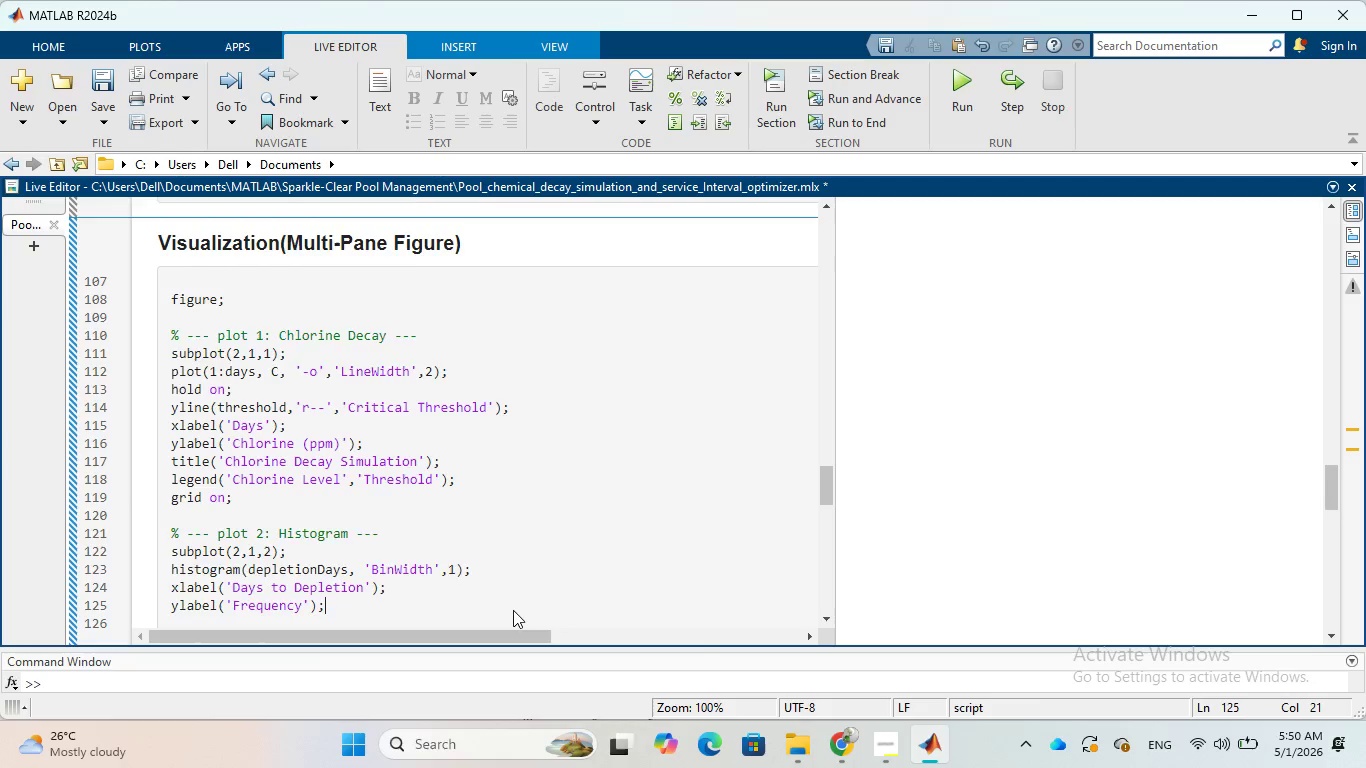 
key(Enter)
 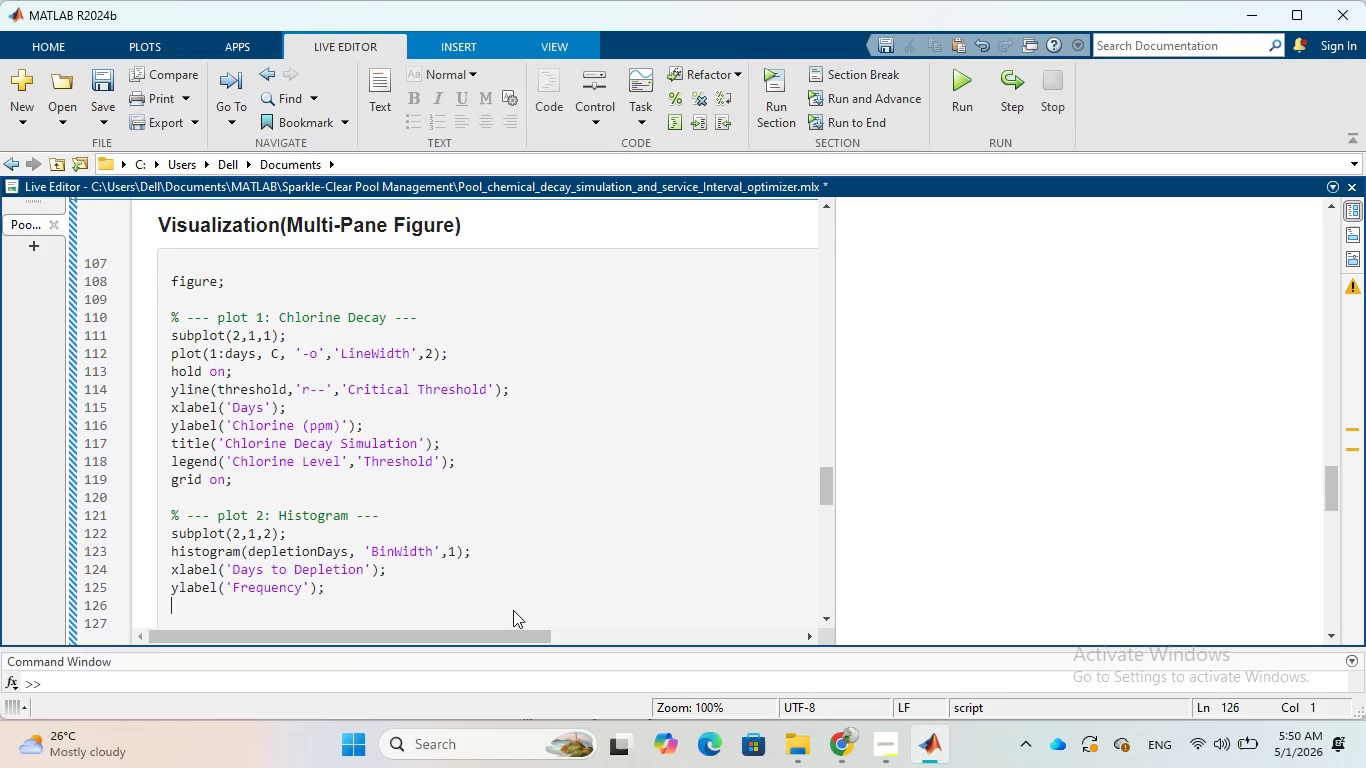 
type(ti)
key(Tab)
type(('Distribution of Dya)
key(Backspace)
key(Backspace)
type(ays to Chlorine Depletion)
 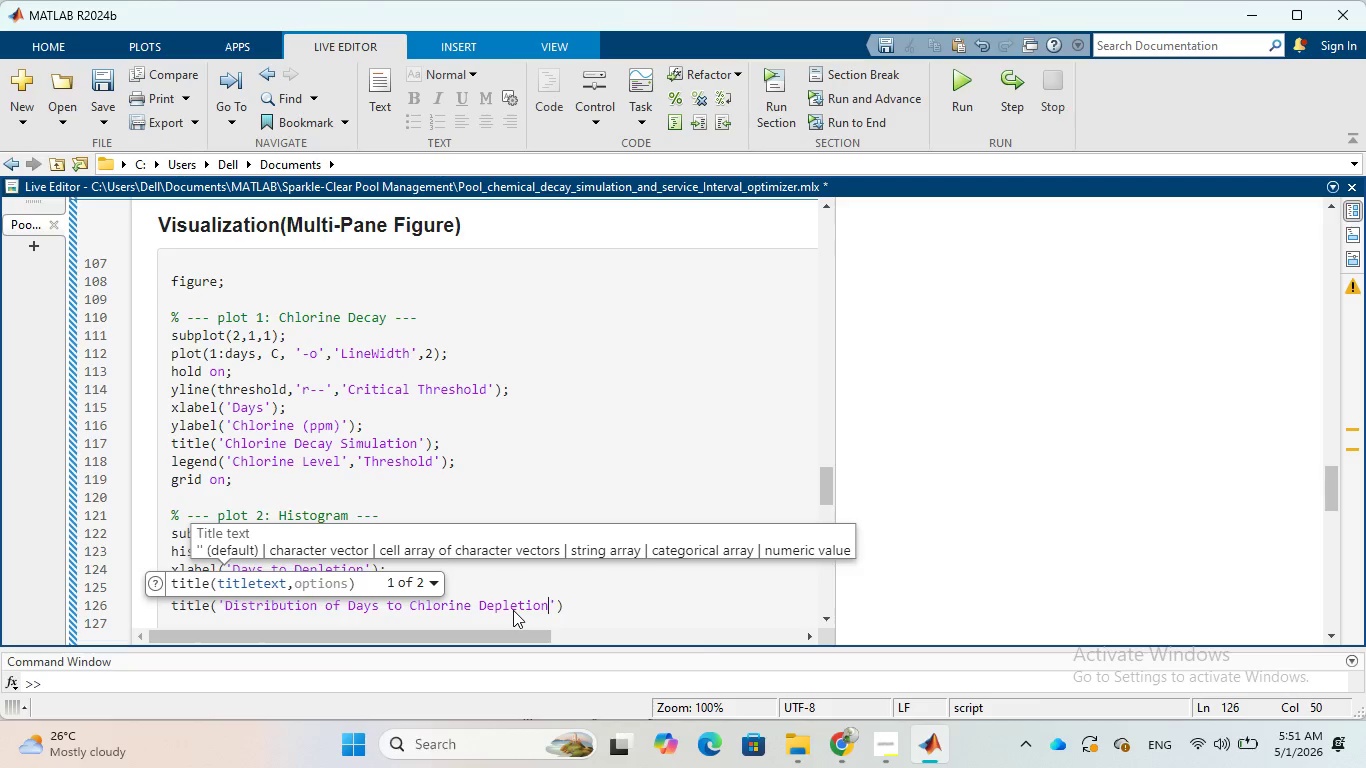 
key(ArrowRight)
 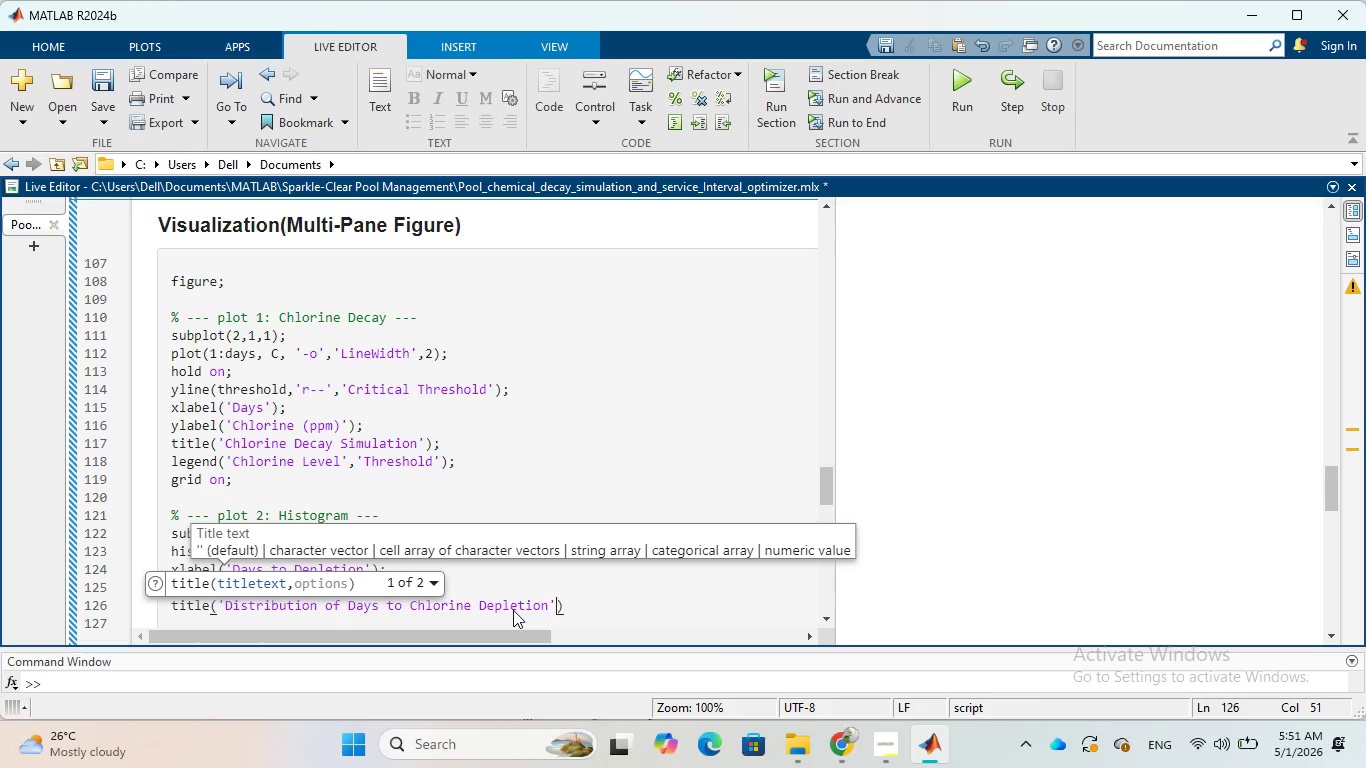 
key(ArrowRight)
 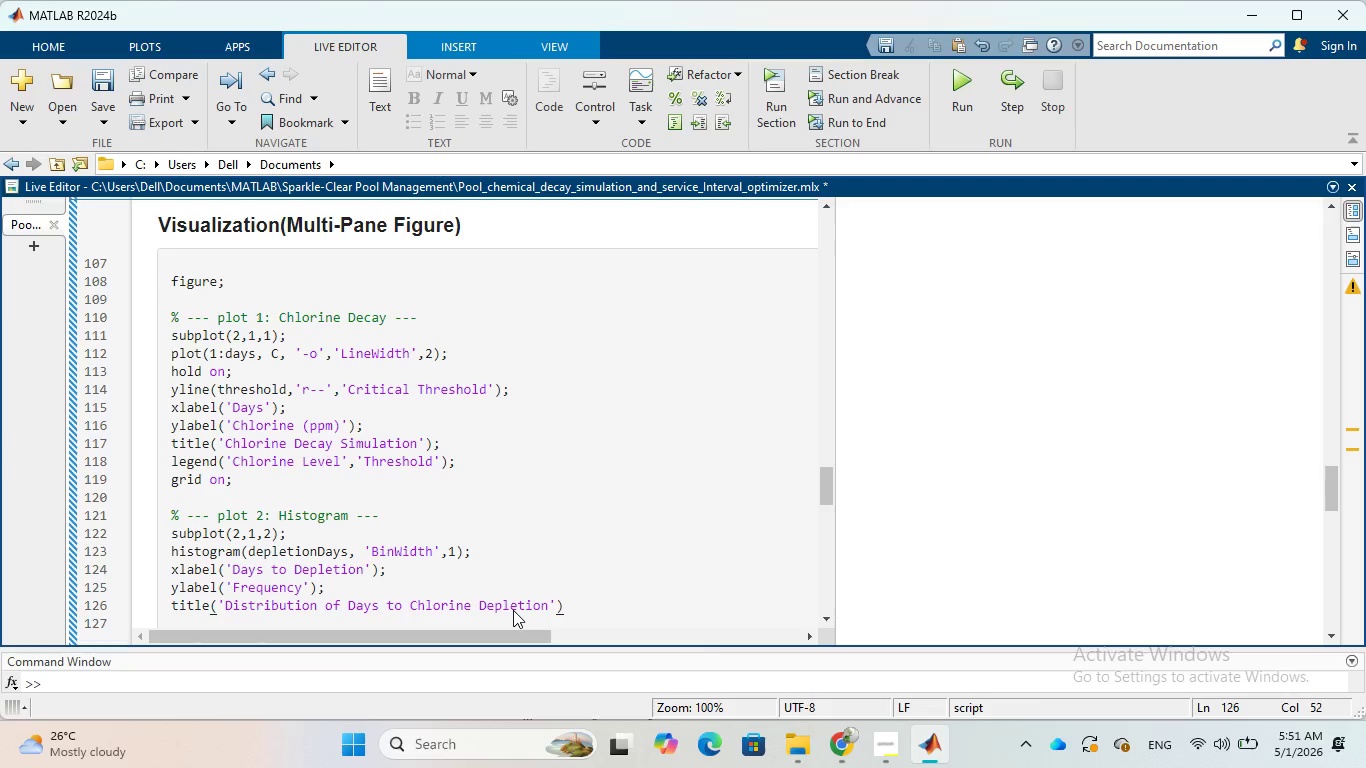 
key(Semicolon)
 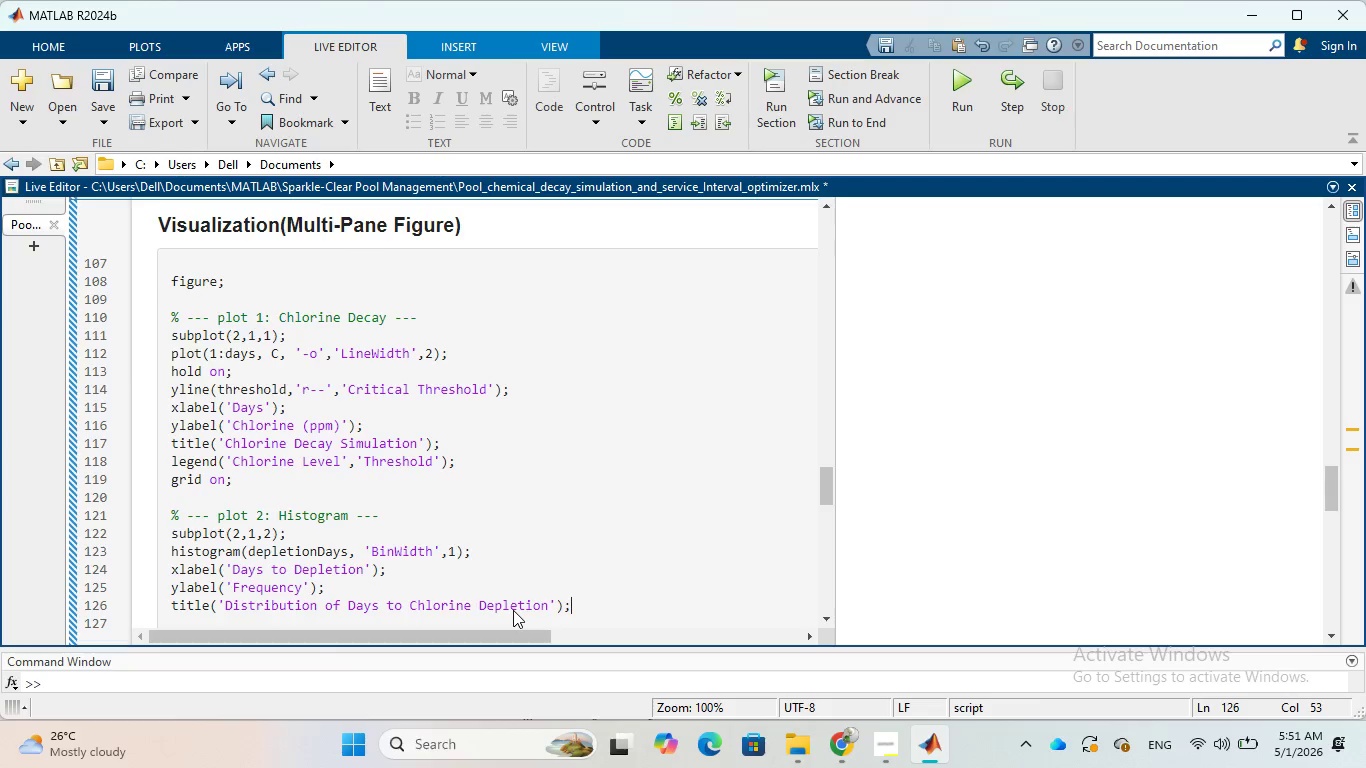 
key(Enter)
 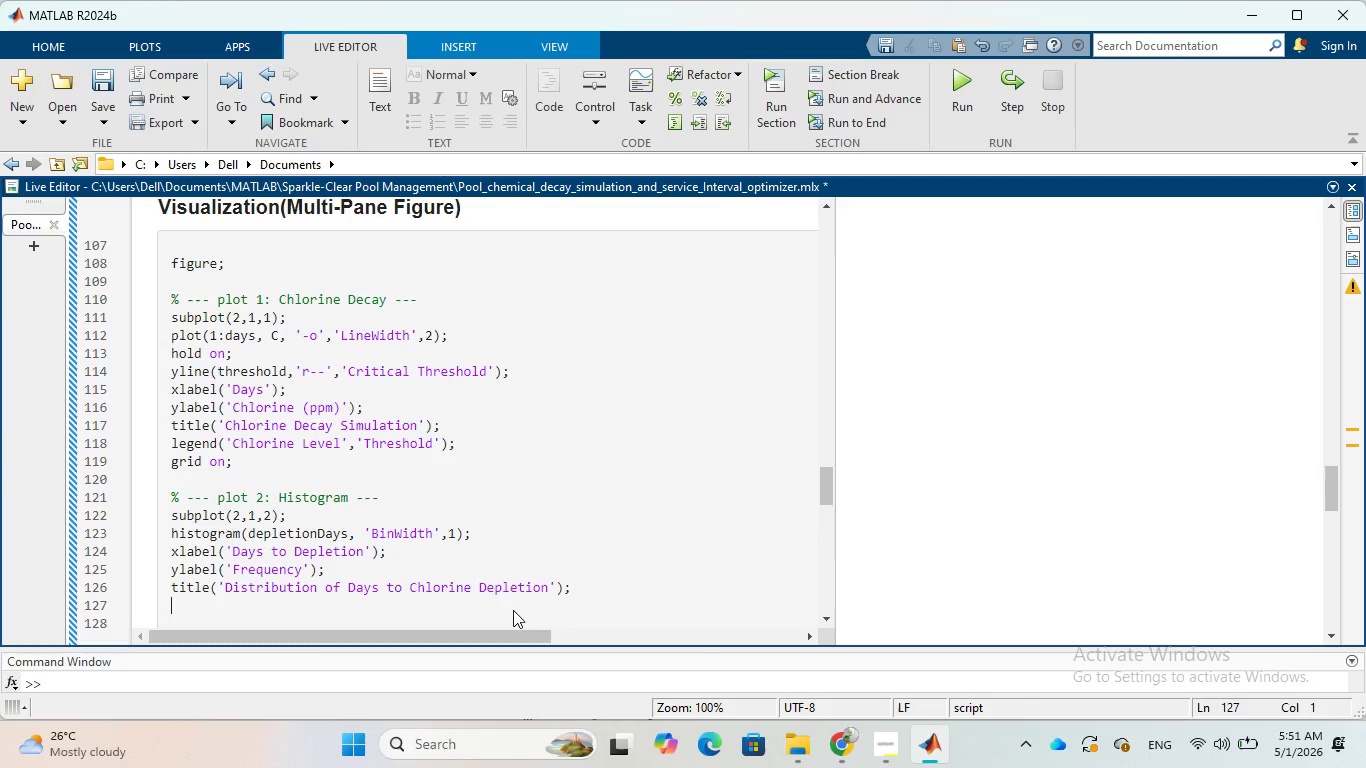 
type(grid on;)
 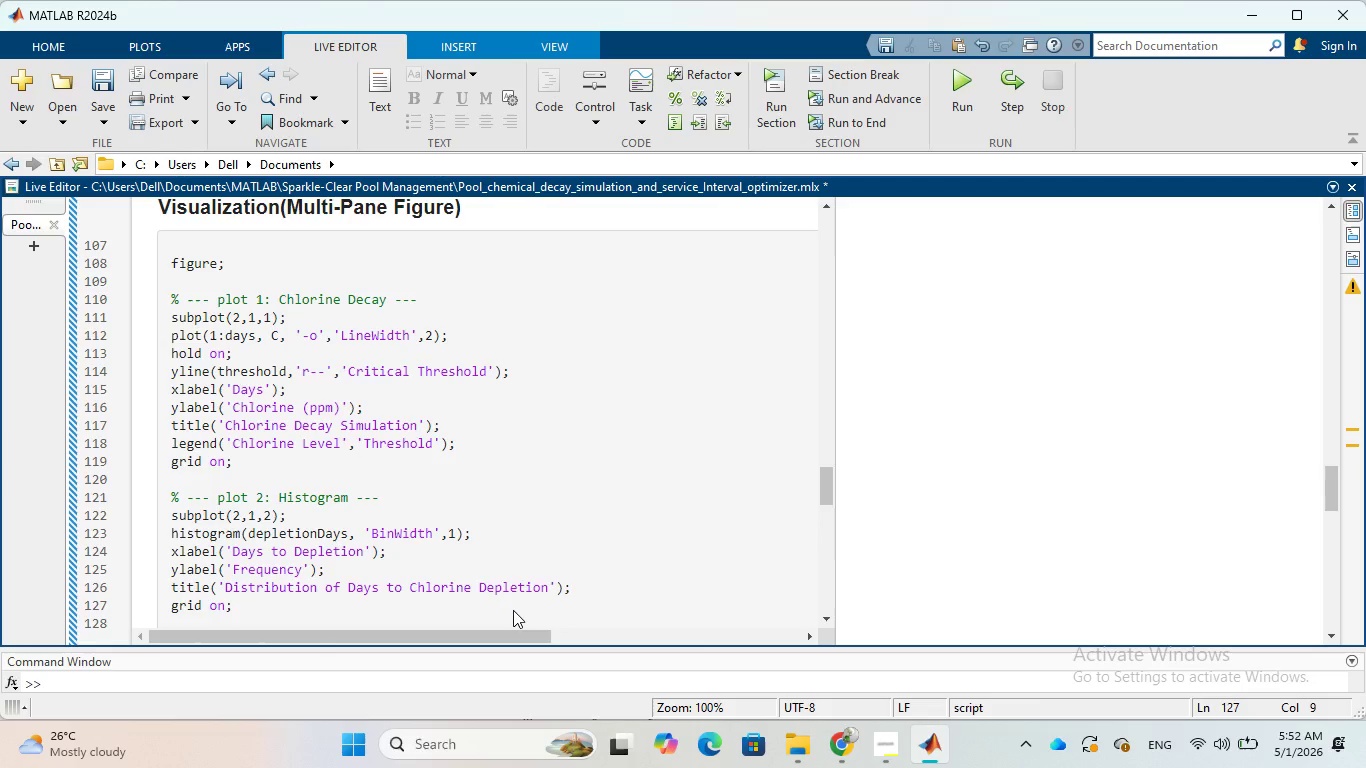 
wait(93.89)
 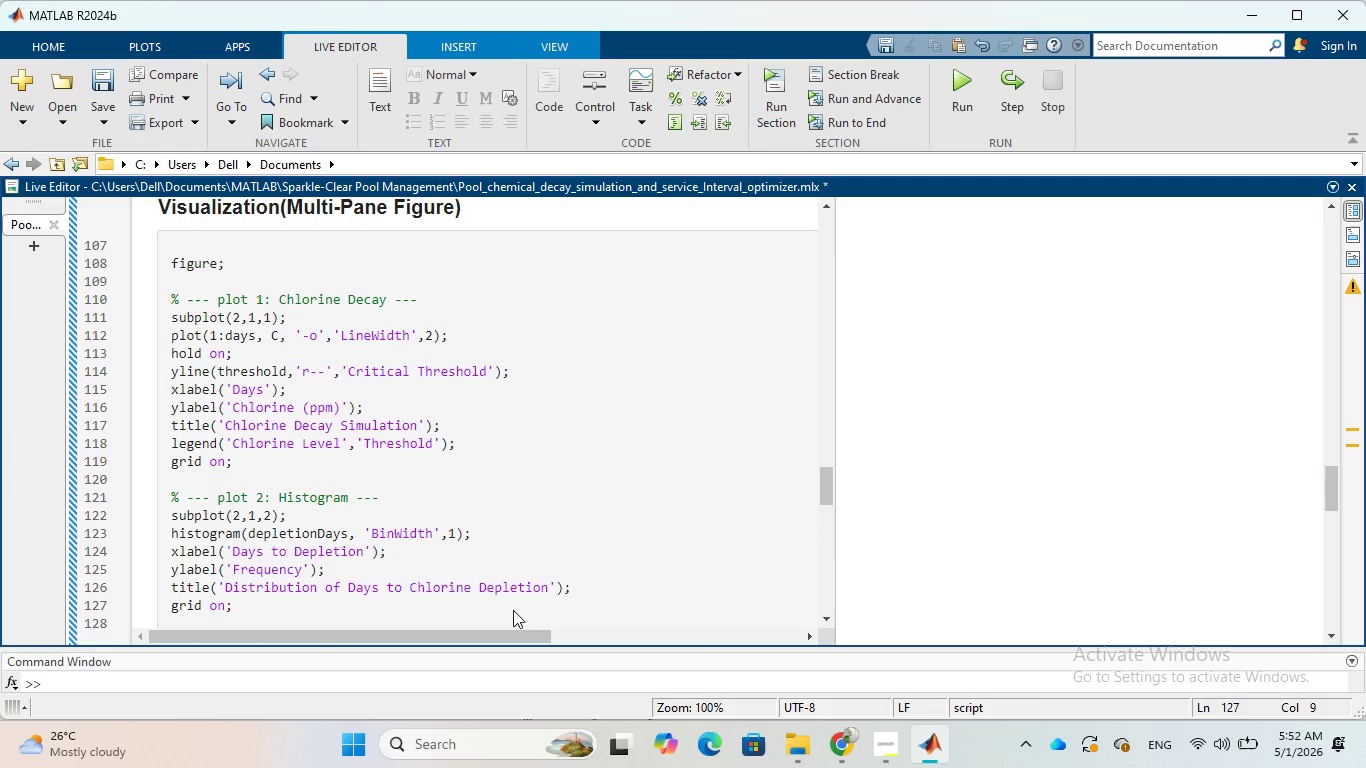 
scroll: coordinate [306, 558], scroll_direction: down, amount: 2.0
 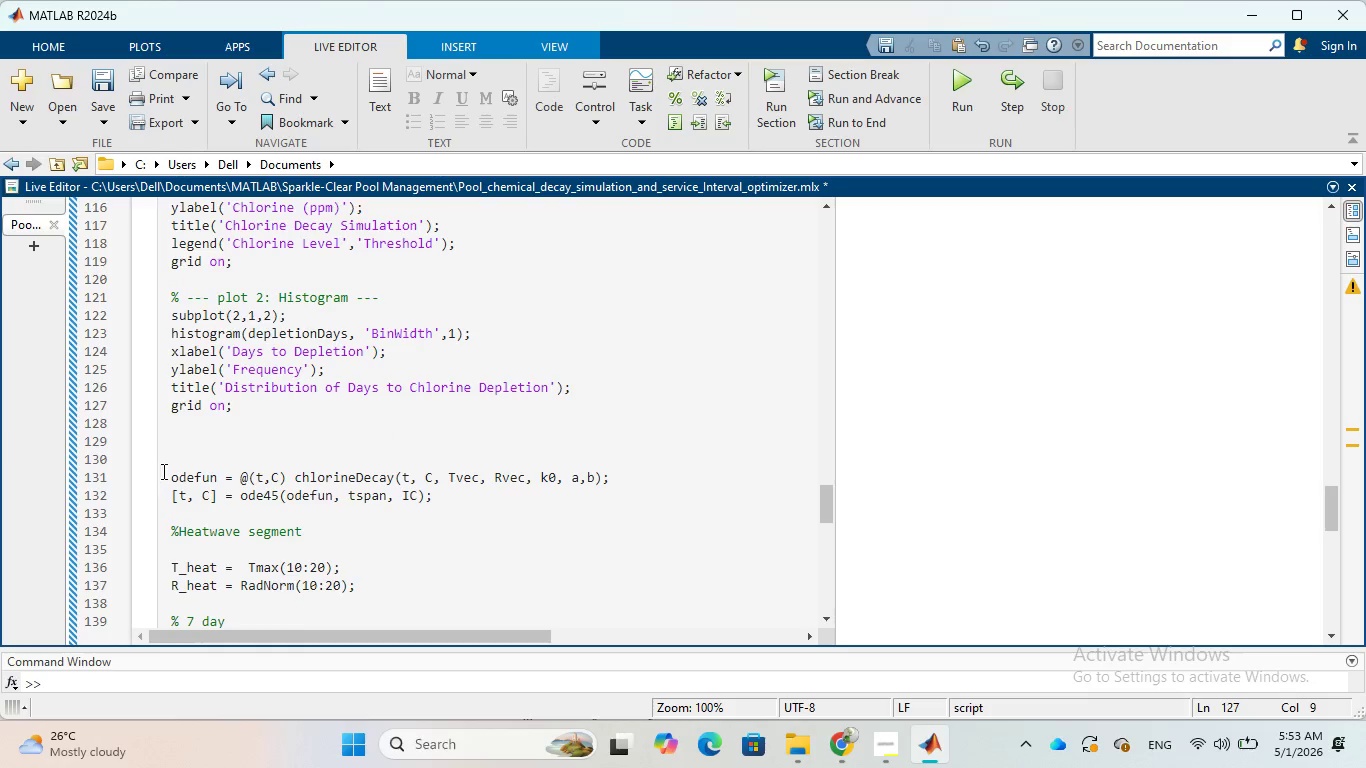 
left_click_drag(start_coordinate=[164, 469], to_coordinate=[259, 551])
 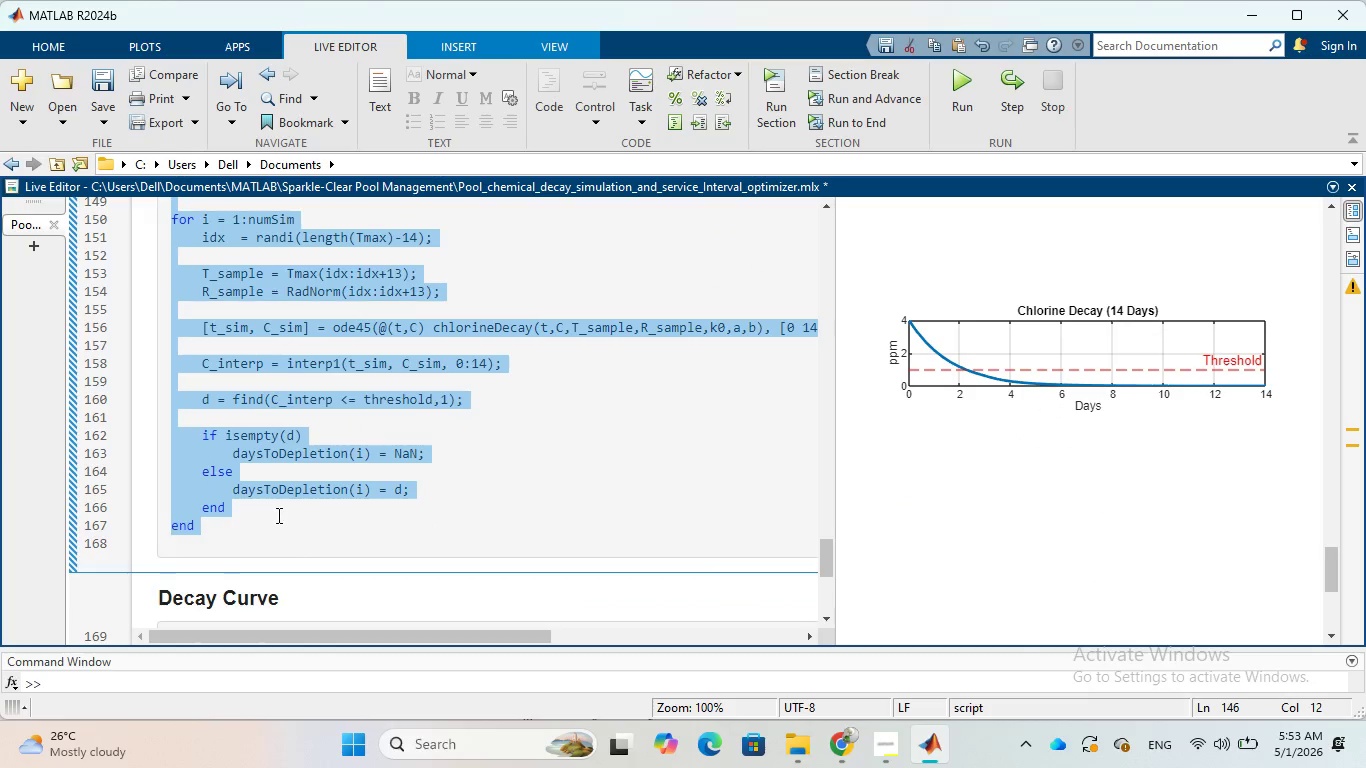 
scroll: coordinate [259, 551], scroll_direction: down, amount: 6.0
 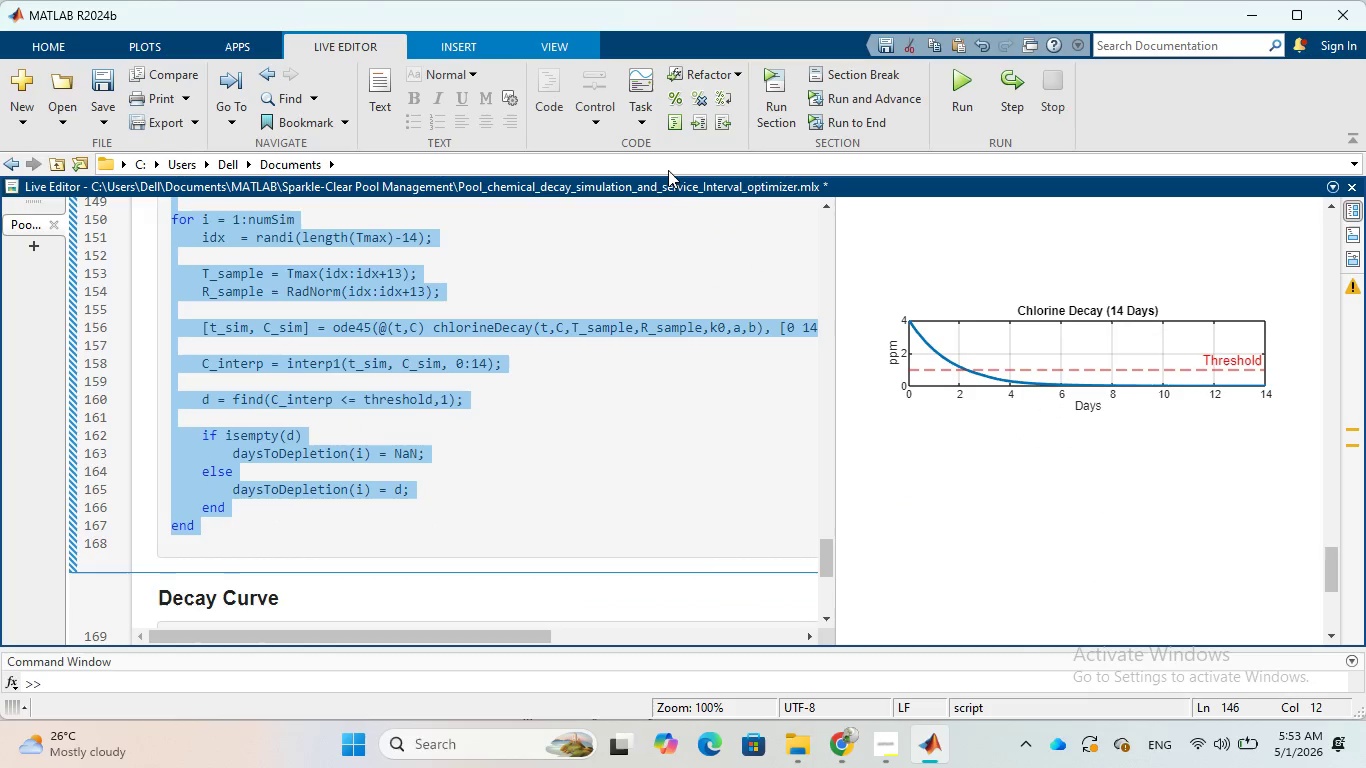 
left_click([669, 93])
 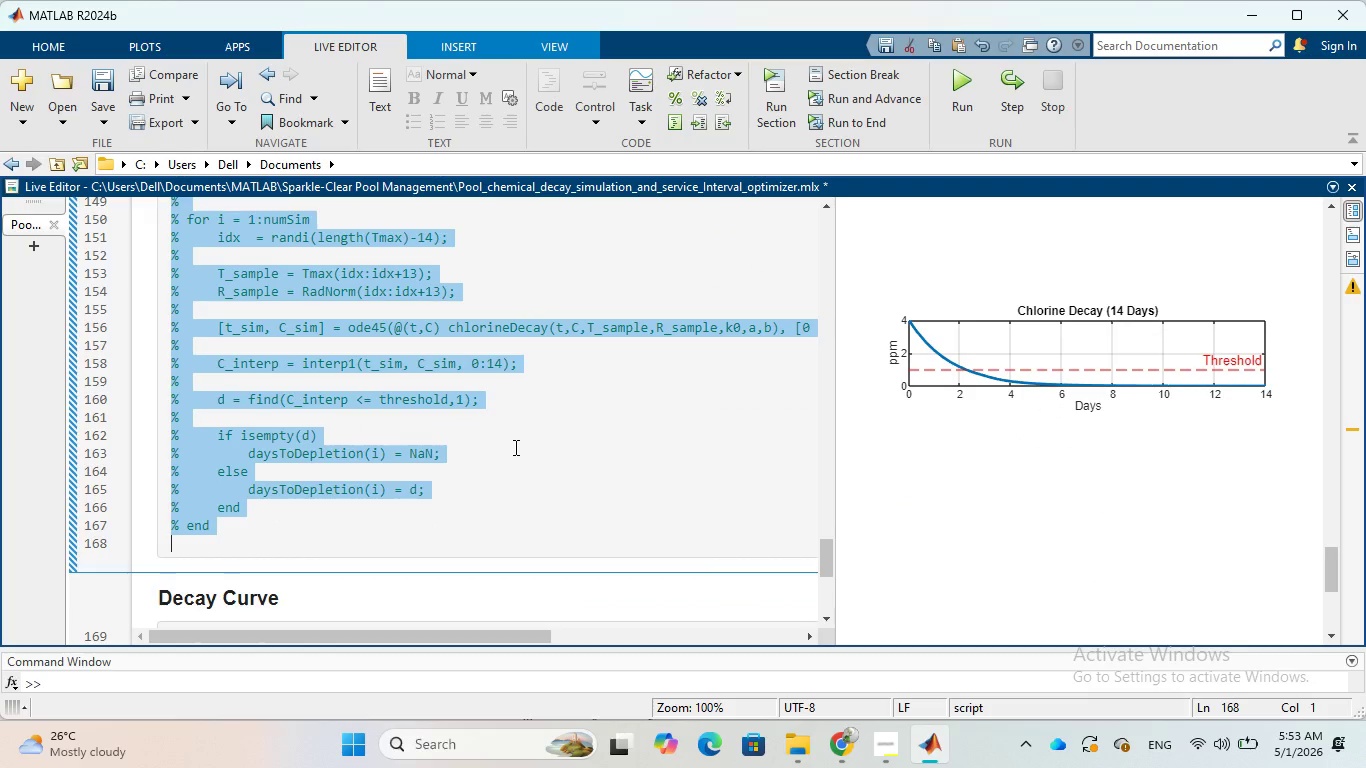 
scroll: coordinate [518, 444], scroll_direction: up, amount: 6.0
 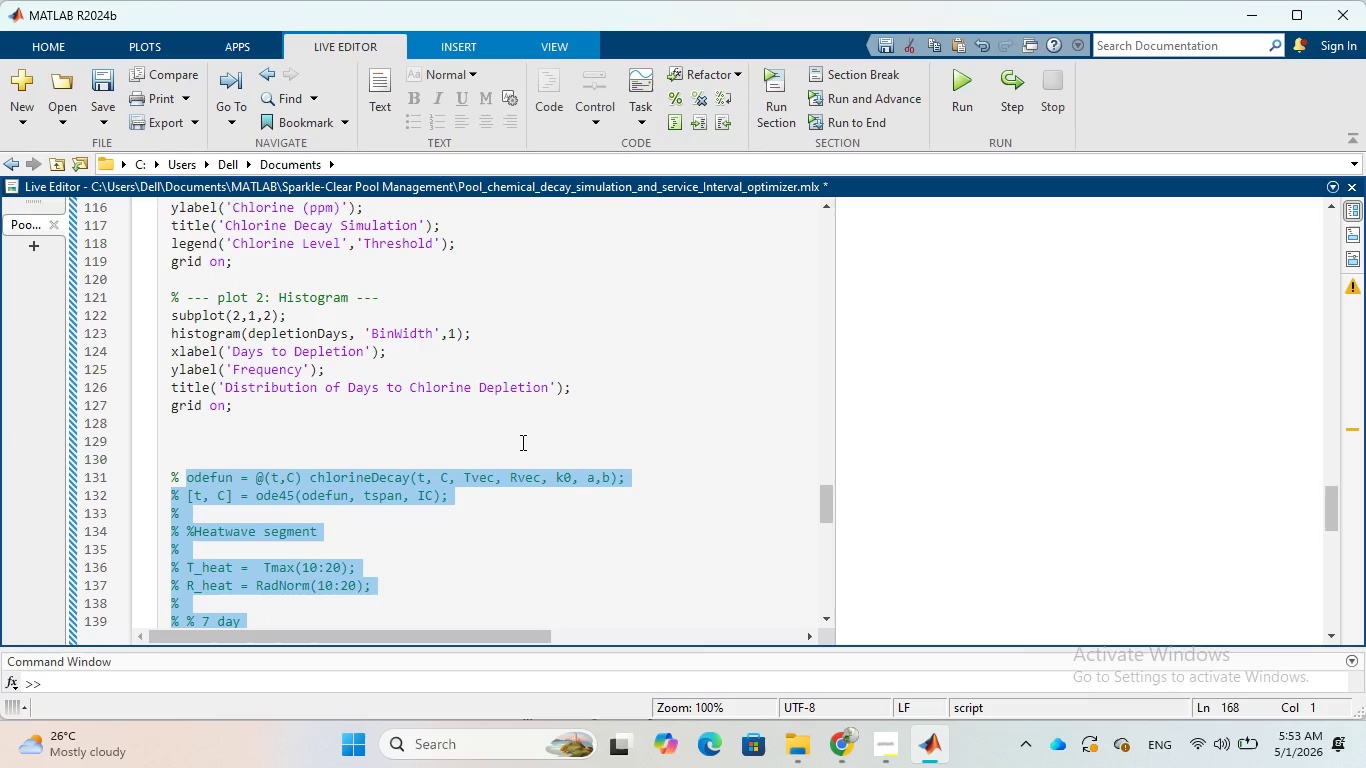 
scroll: coordinate [522, 440], scroll_direction: down, amount: 7.0
 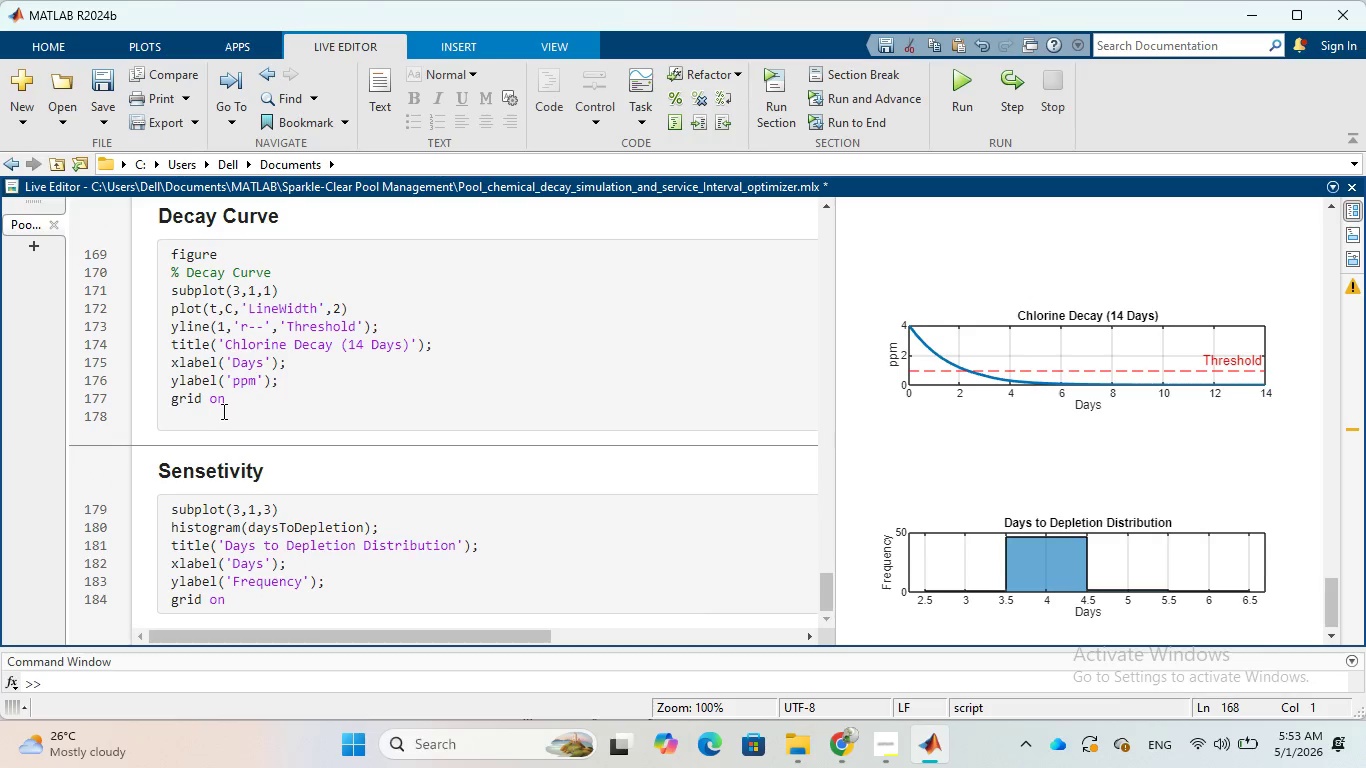 
left_click_drag(start_coordinate=[222, 412], to_coordinate=[145, 245])
 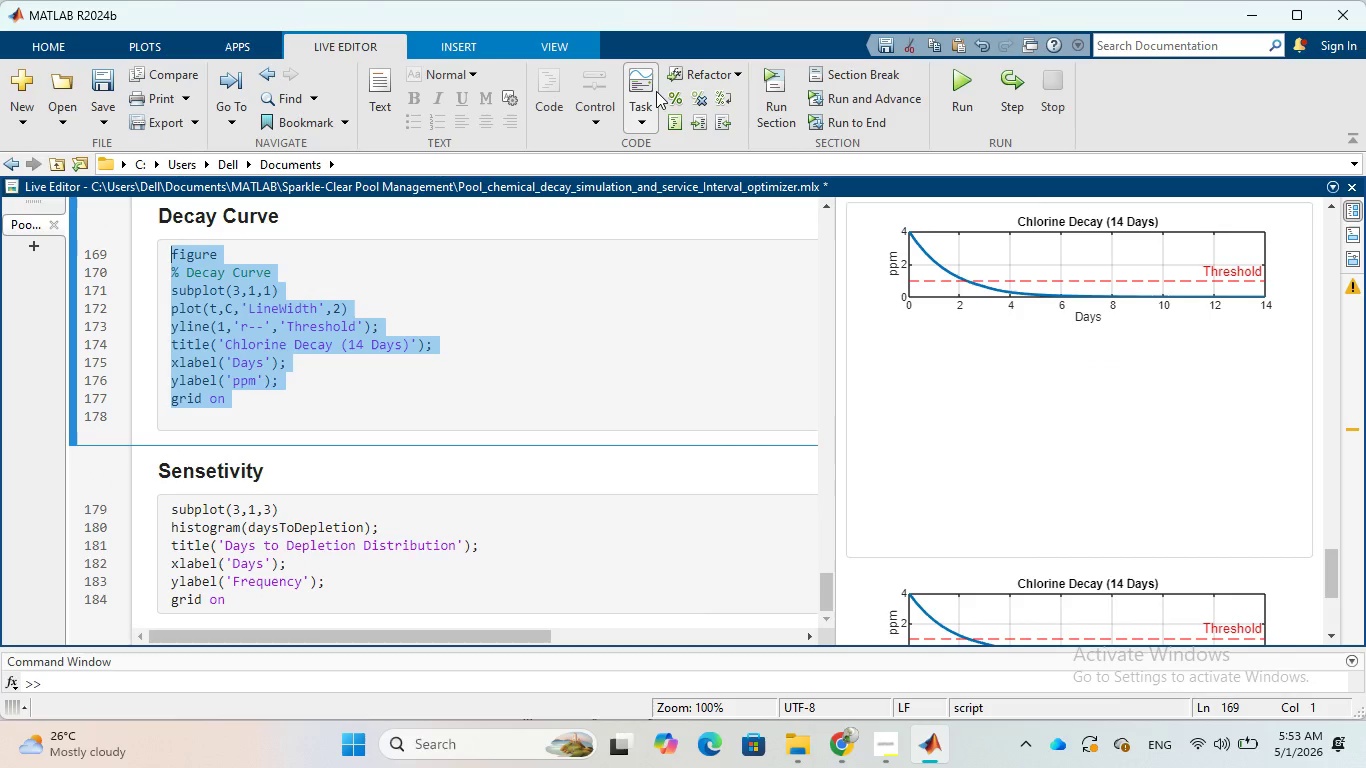 
left_click([667, 93])
 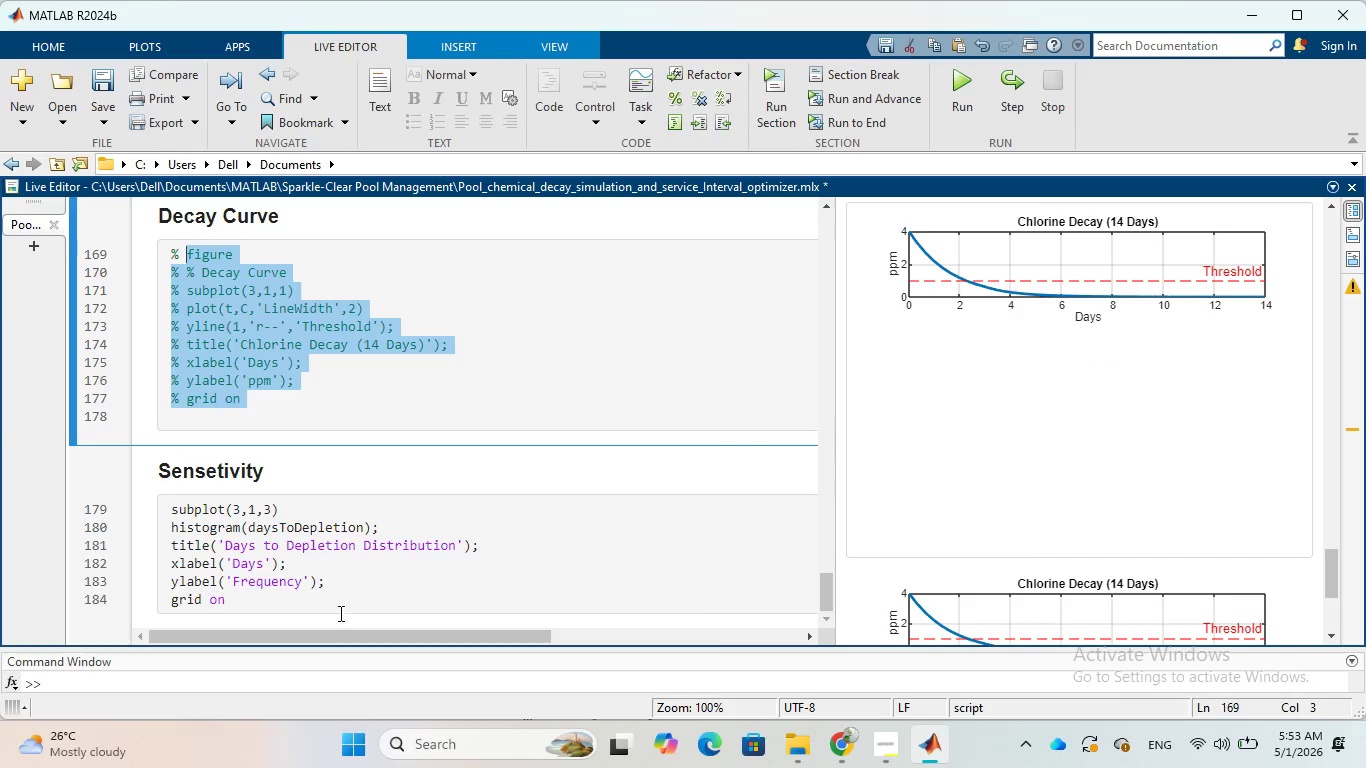 
left_click_drag(start_coordinate=[312, 593], to_coordinate=[155, 487])
 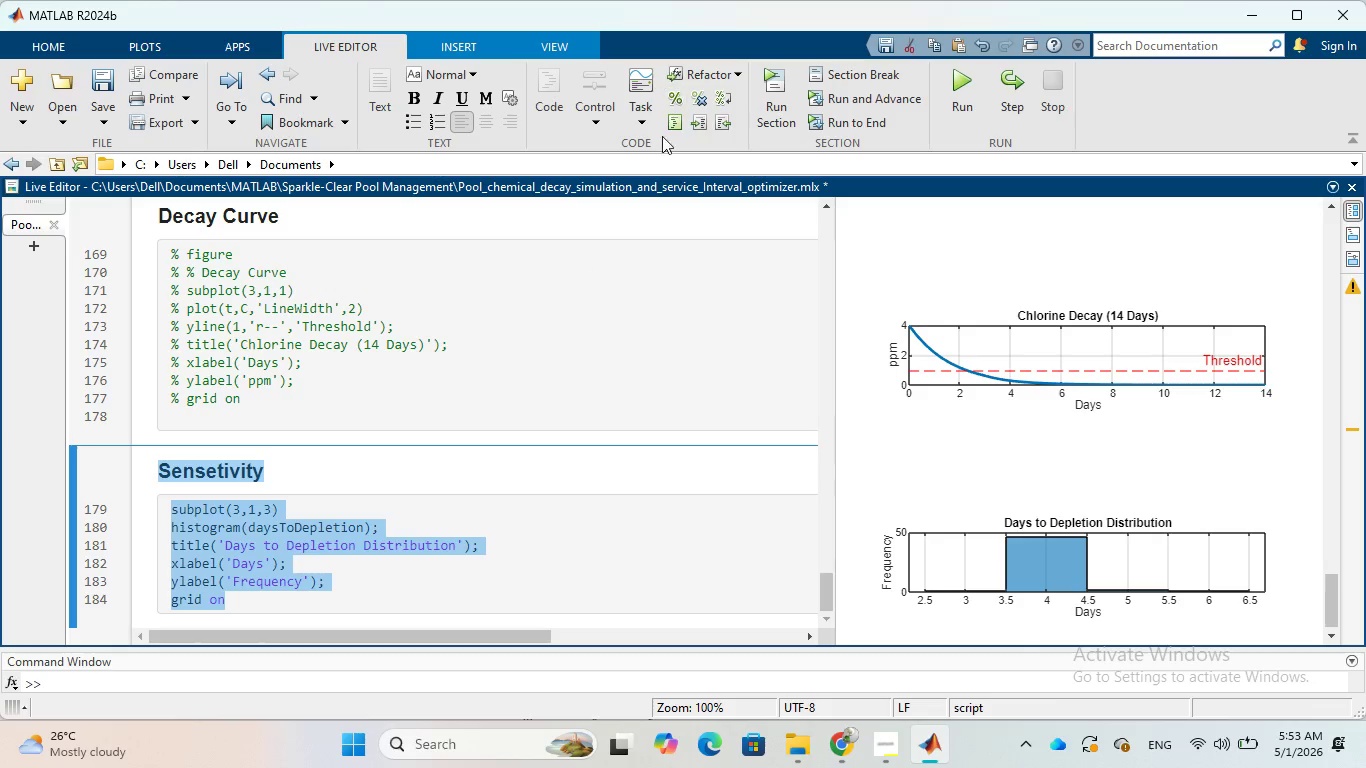 
scroll: coordinate [677, 382], scroll_direction: up, amount: 20.0
 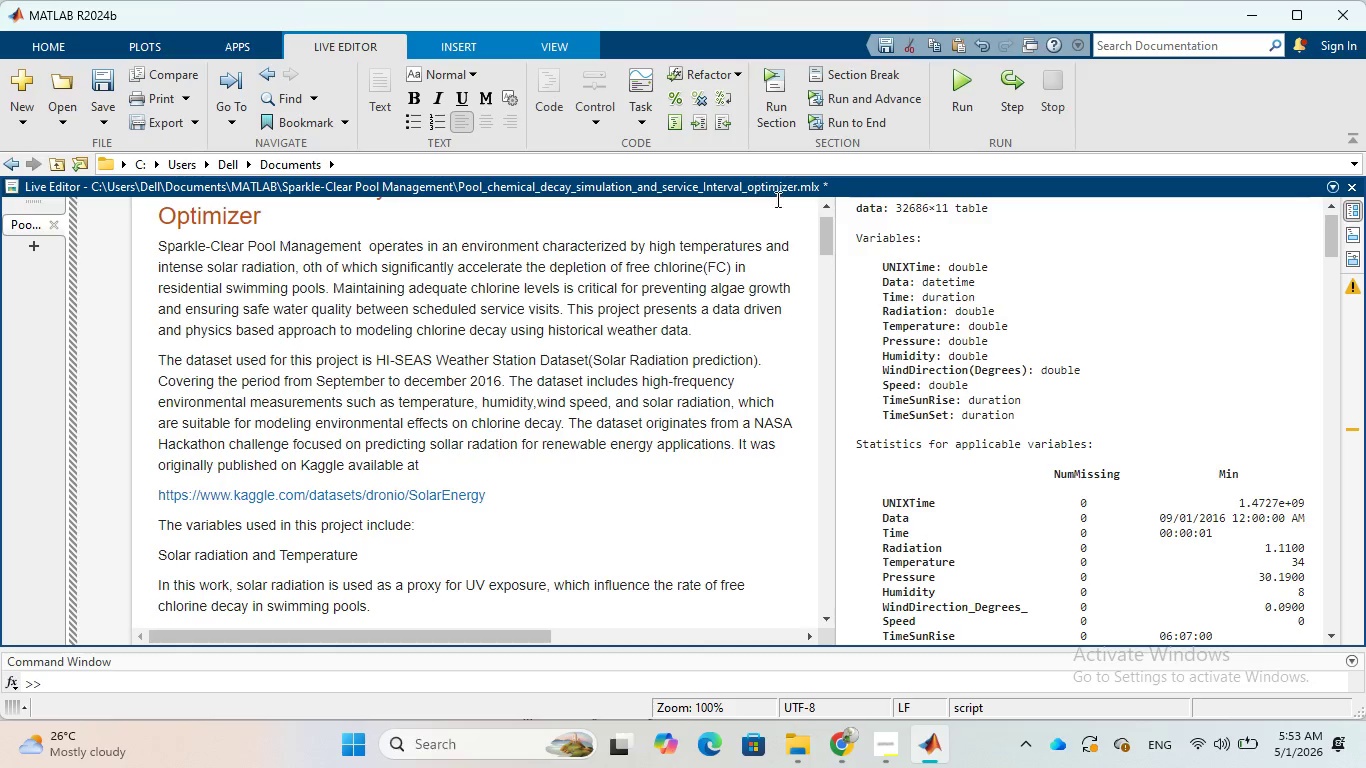 
left_click([106, 118])
 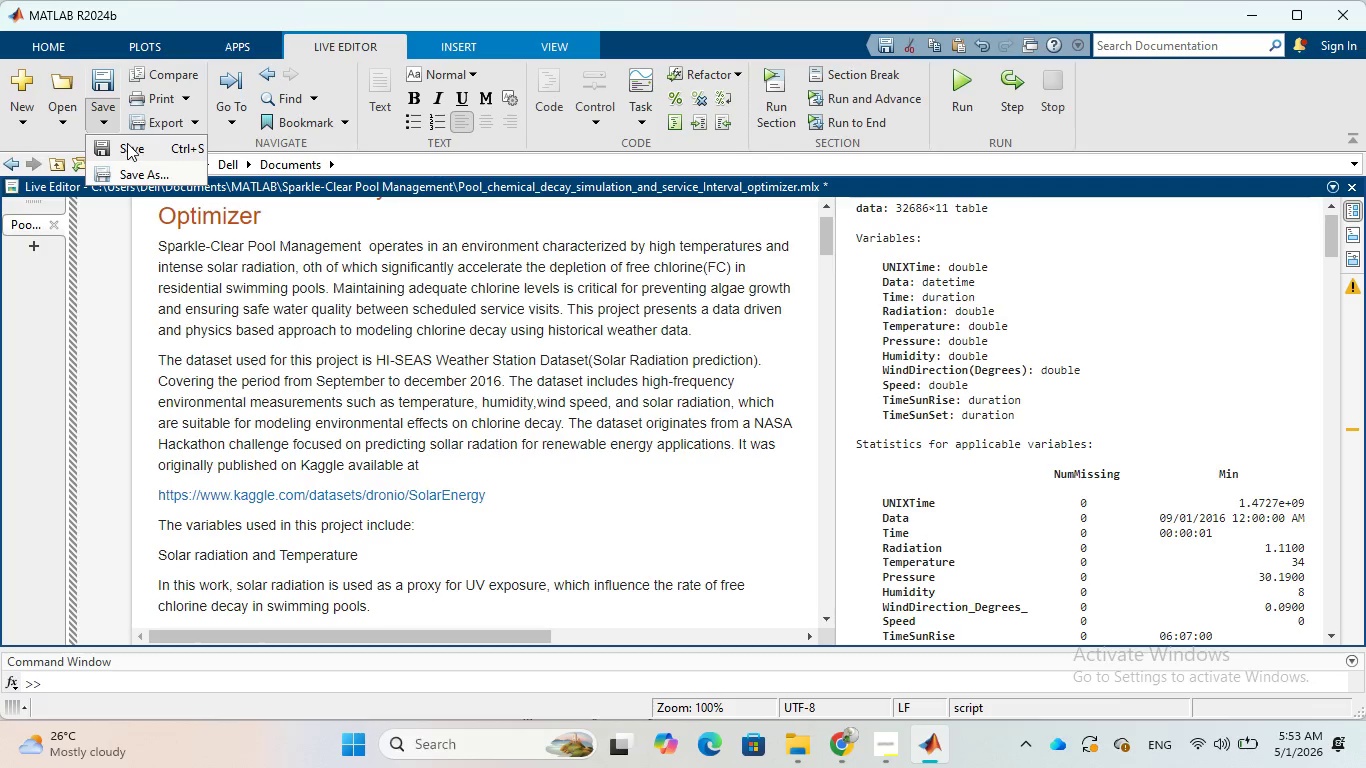 
left_click([127, 143])
 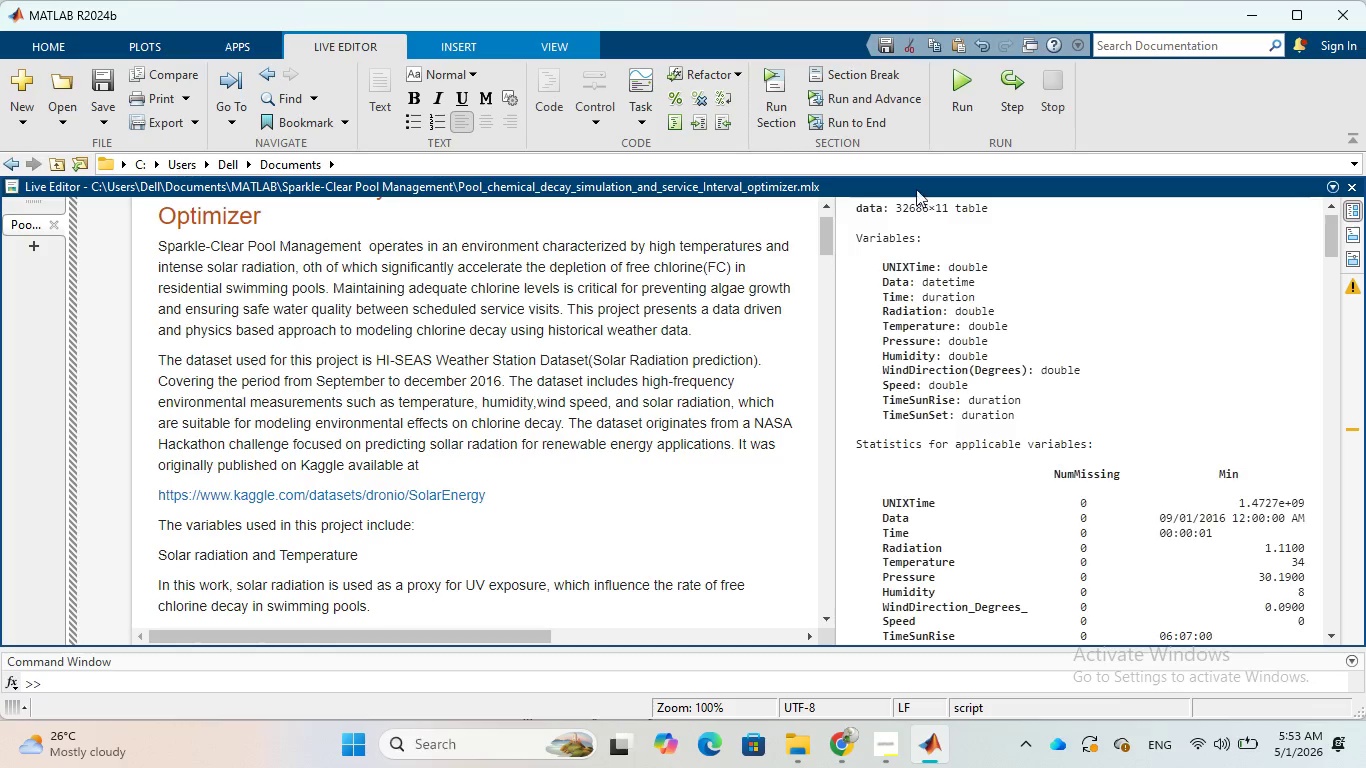 
left_click([976, 83])
 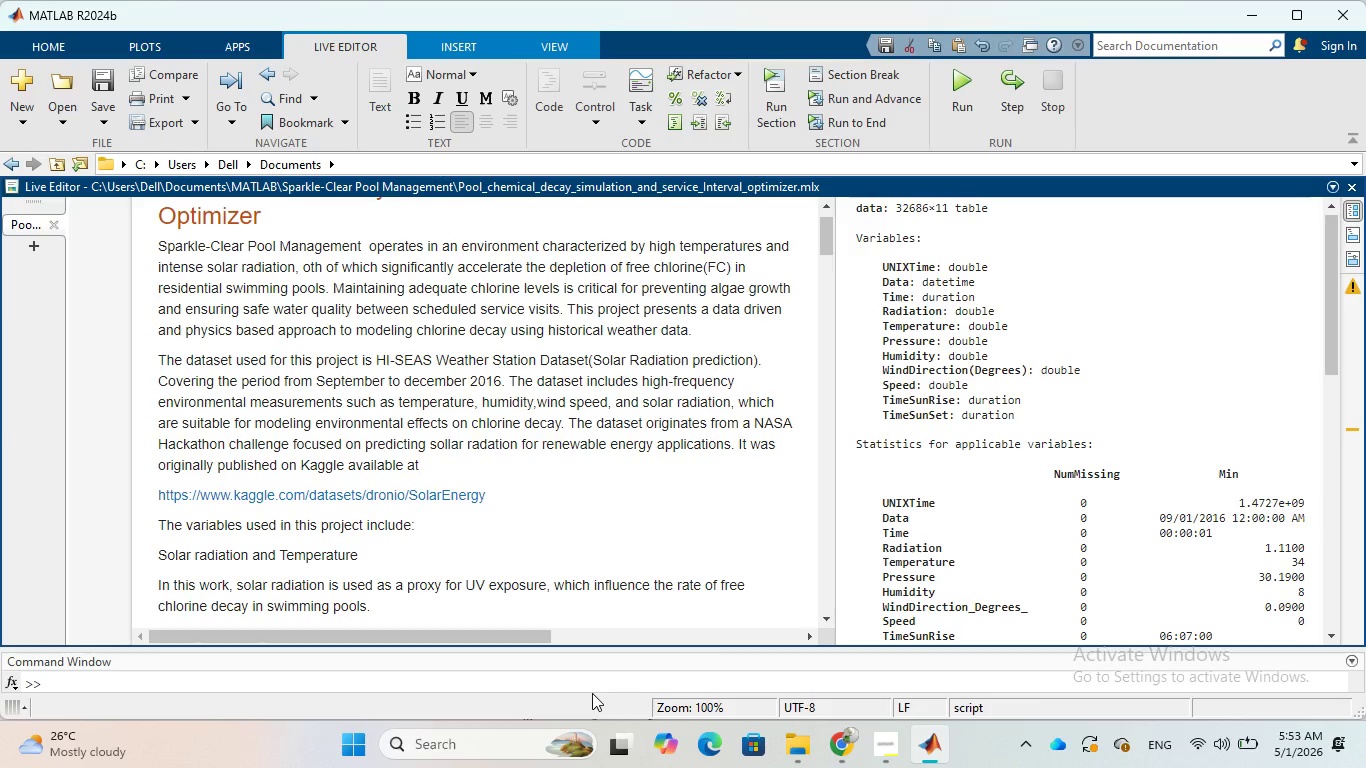 
wait(16.2)
 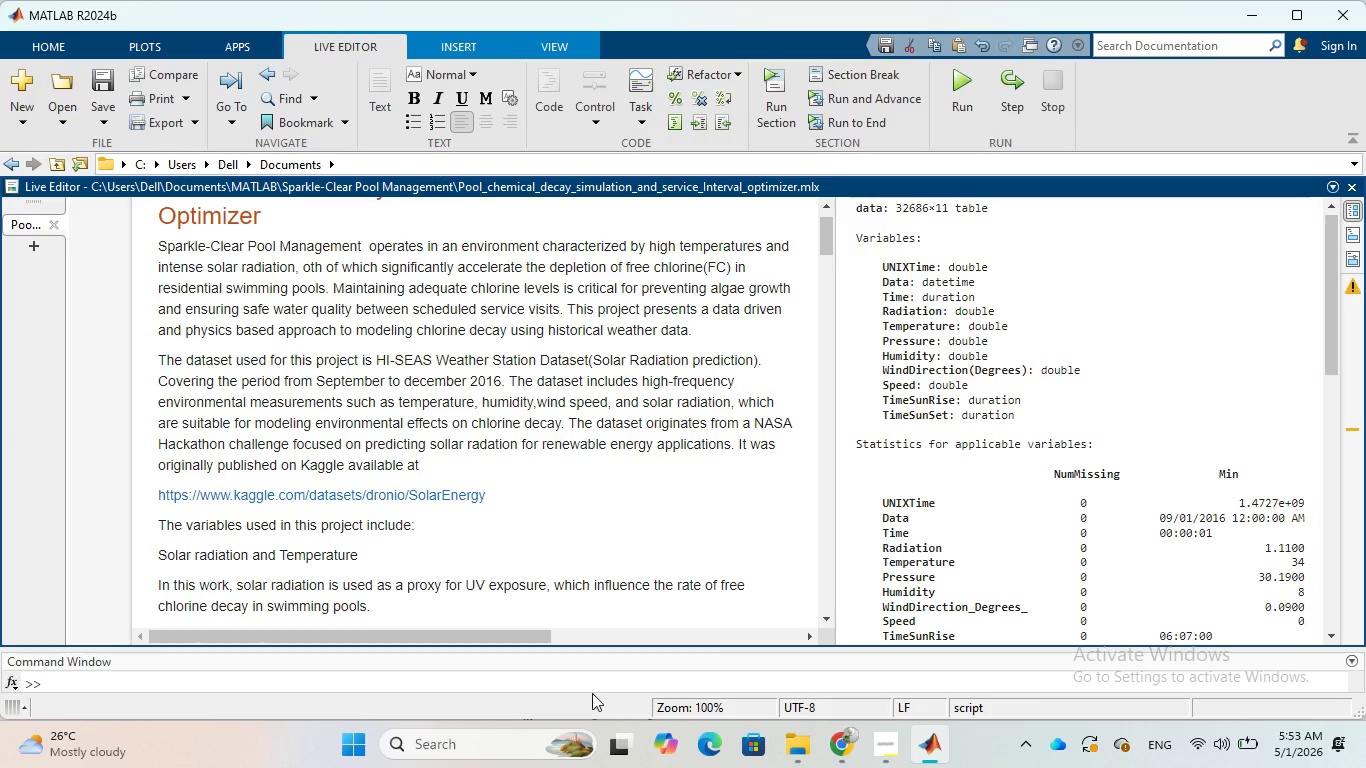 
scroll: coordinate [322, 350], scroll_direction: down, amount: 12.0
 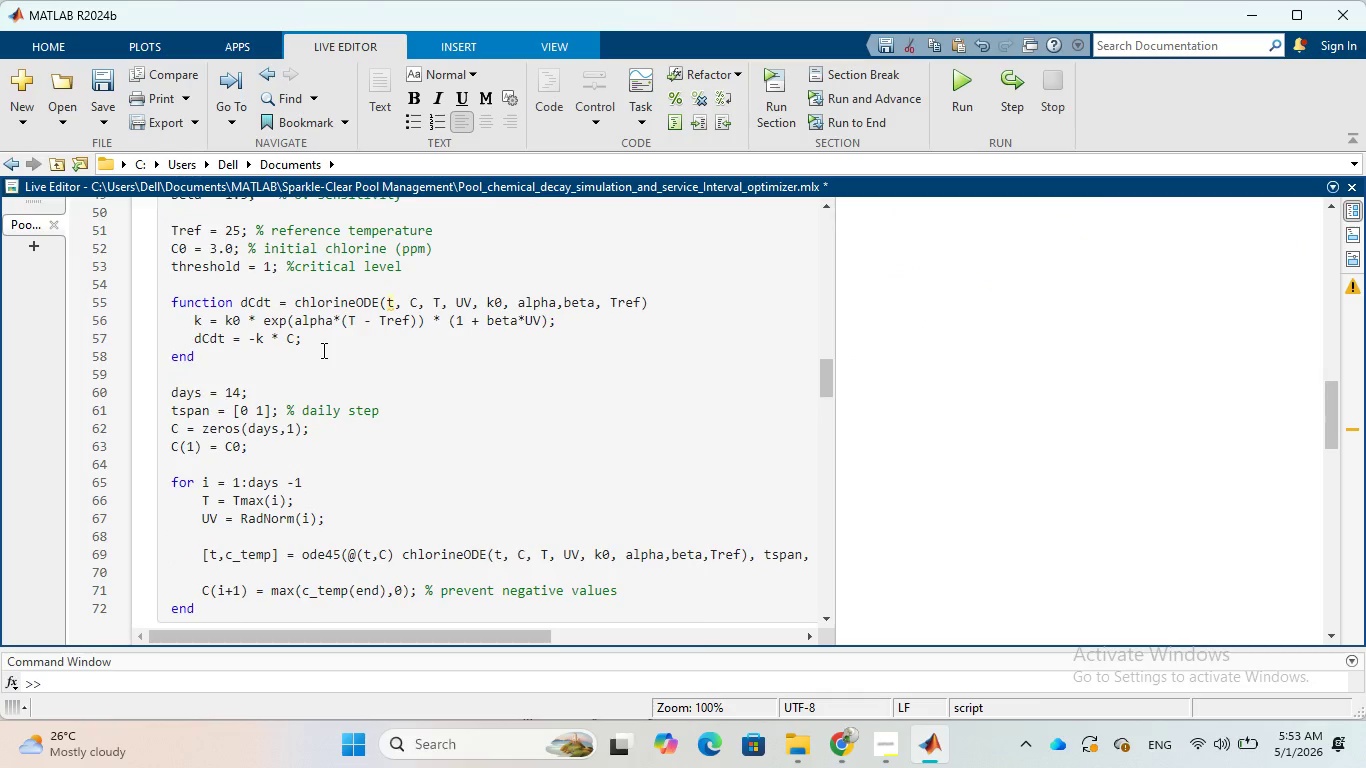 
scroll: coordinate [322, 350], scroll_direction: none, amount: 0.0
 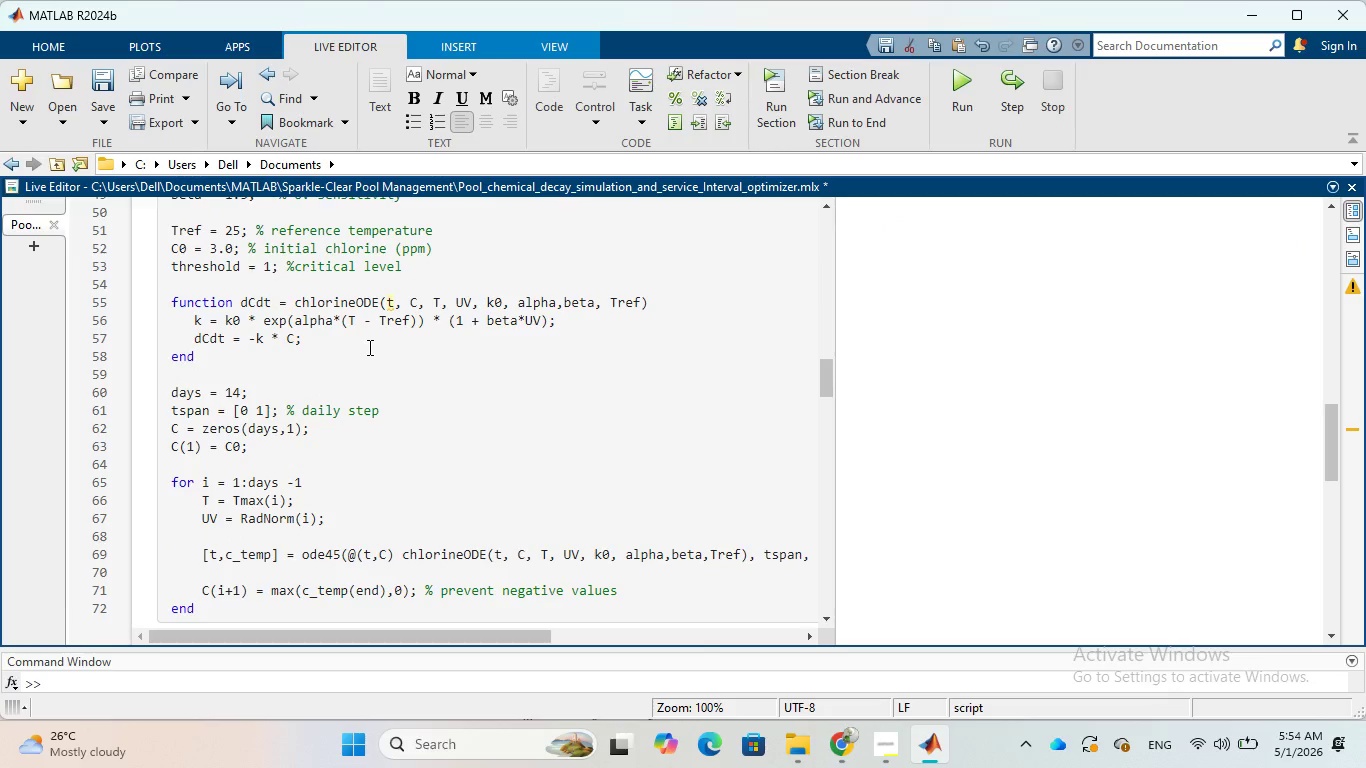 
scroll: coordinate [373, 344], scroll_direction: up, amount: 1.0
 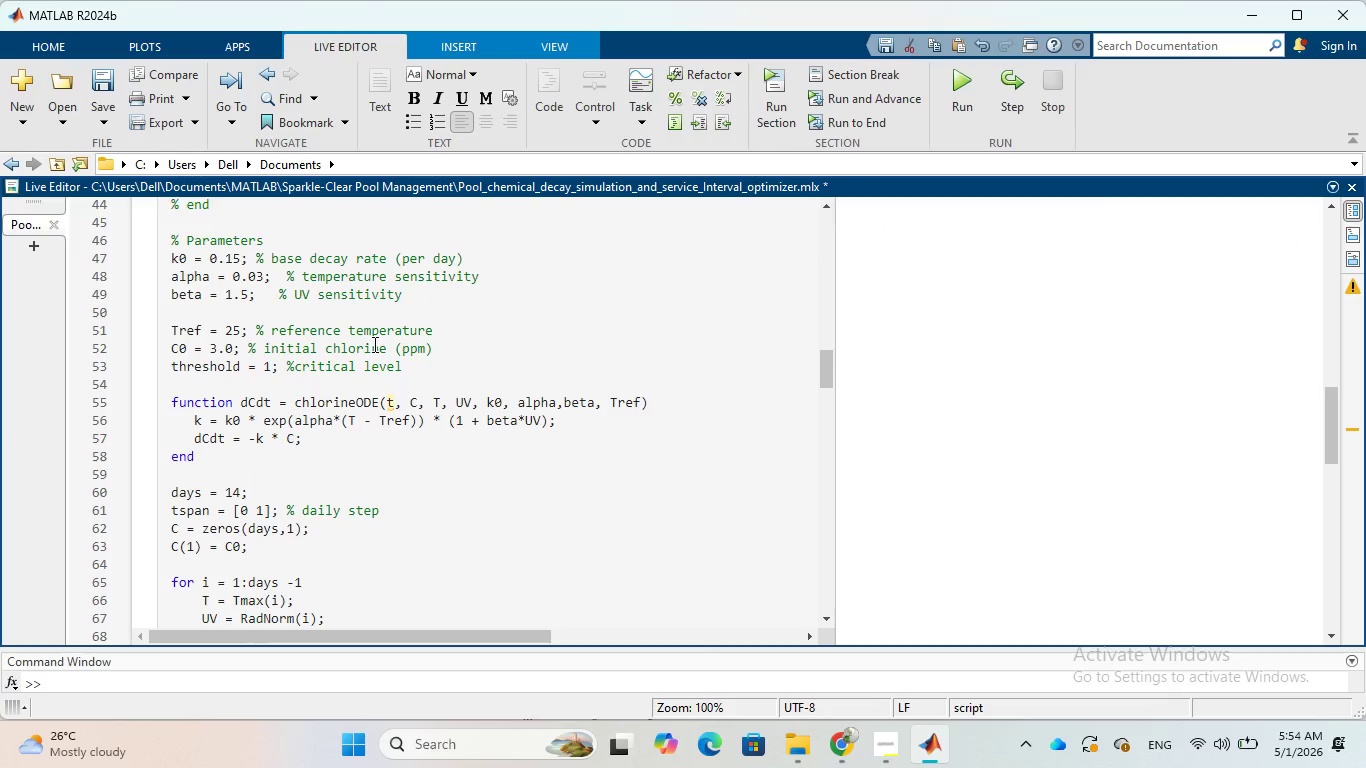 
scroll: coordinate [373, 344], scroll_direction: down, amount: 3.0
 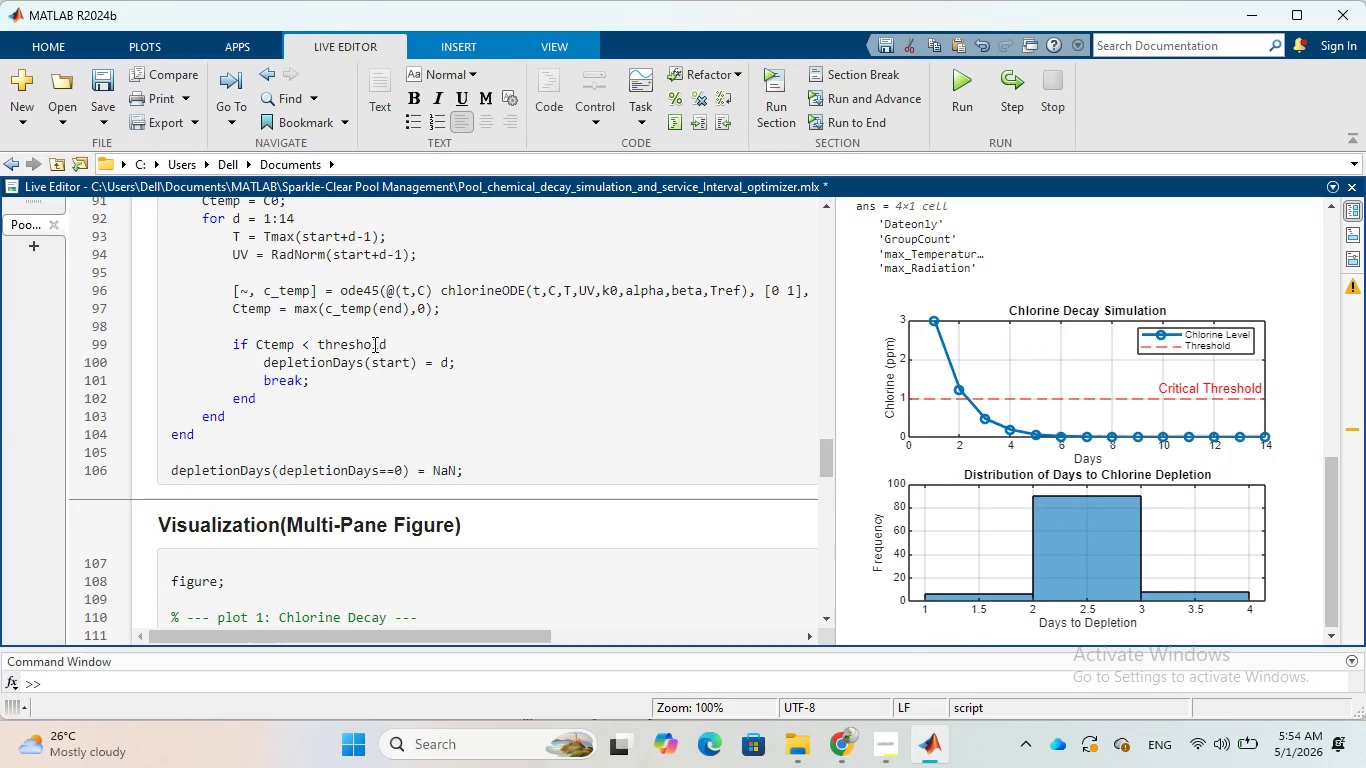 
wait(10.58)
 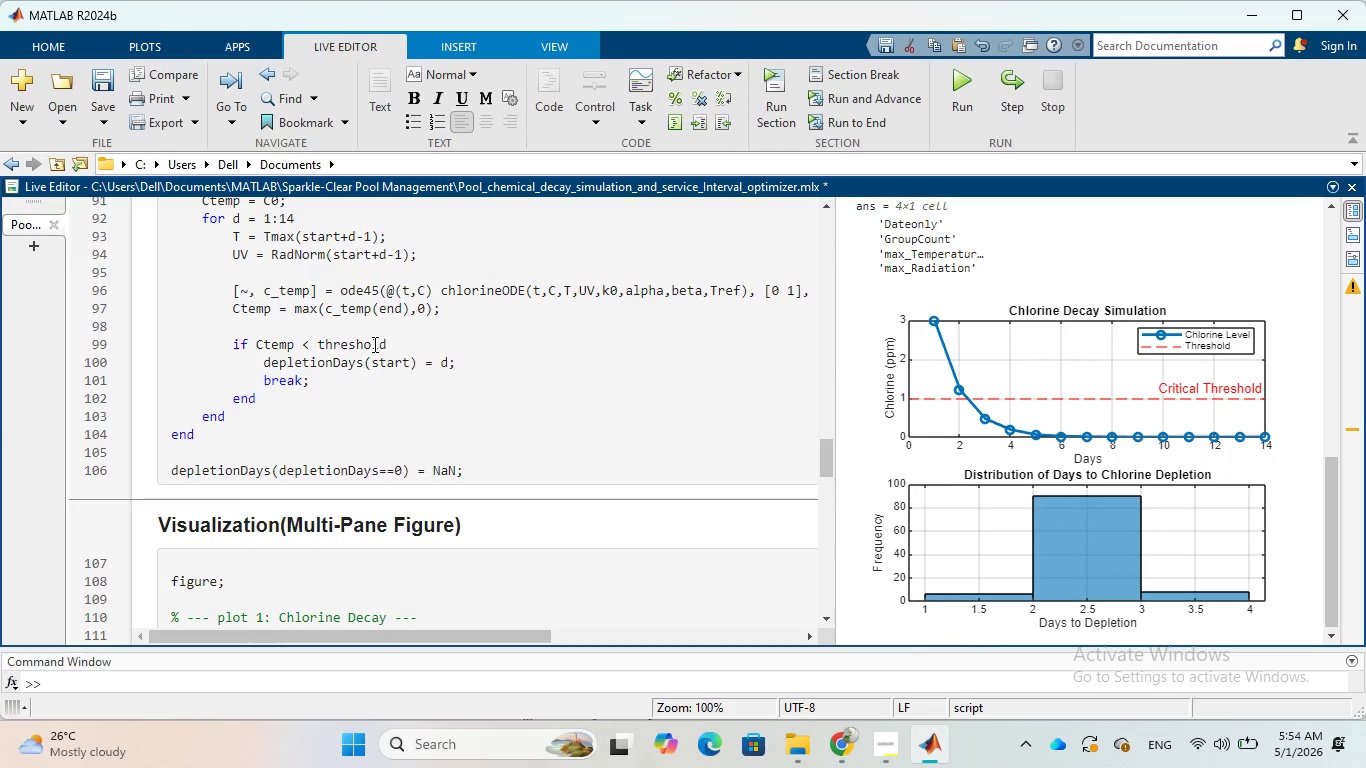 
scroll: coordinate [866, 438], scroll_direction: down, amount: 4.0
 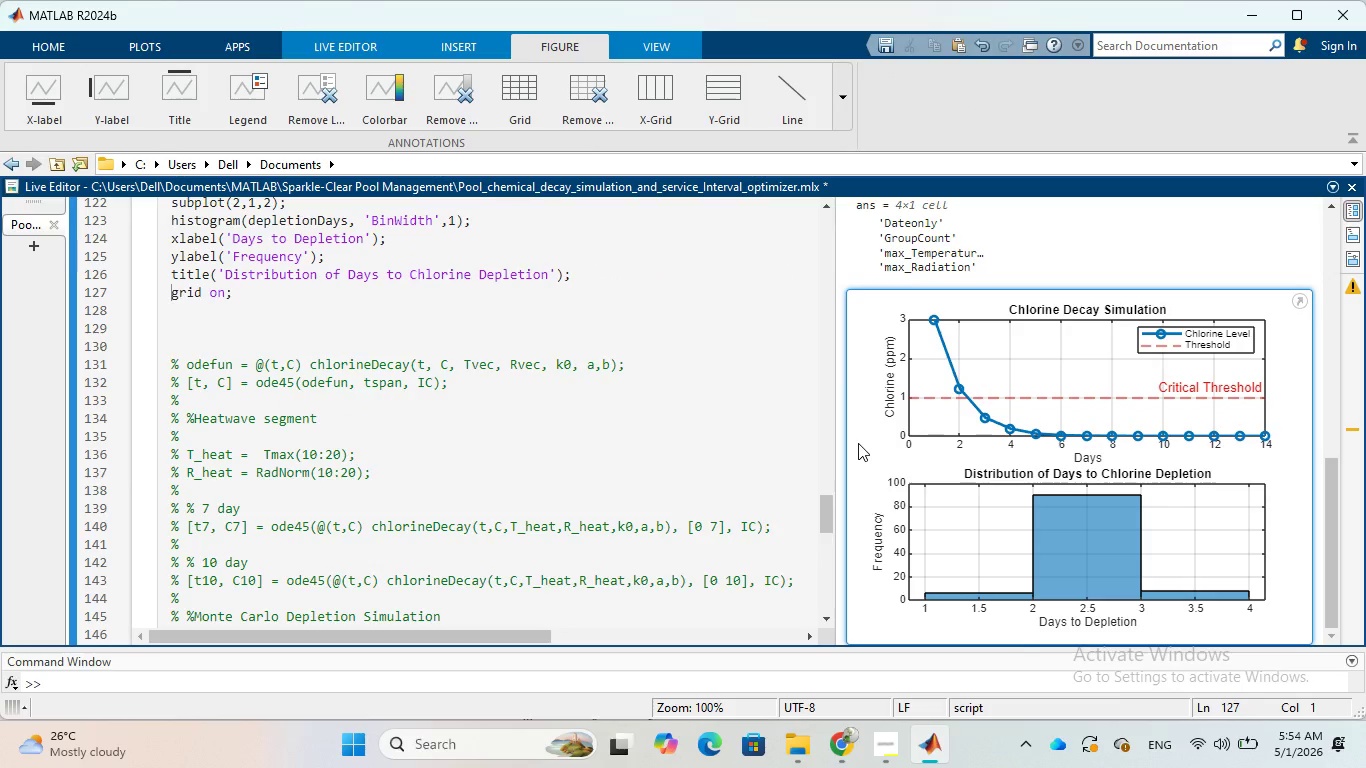 
scroll: coordinate [858, 443], scroll_direction: up, amount: 1.0
 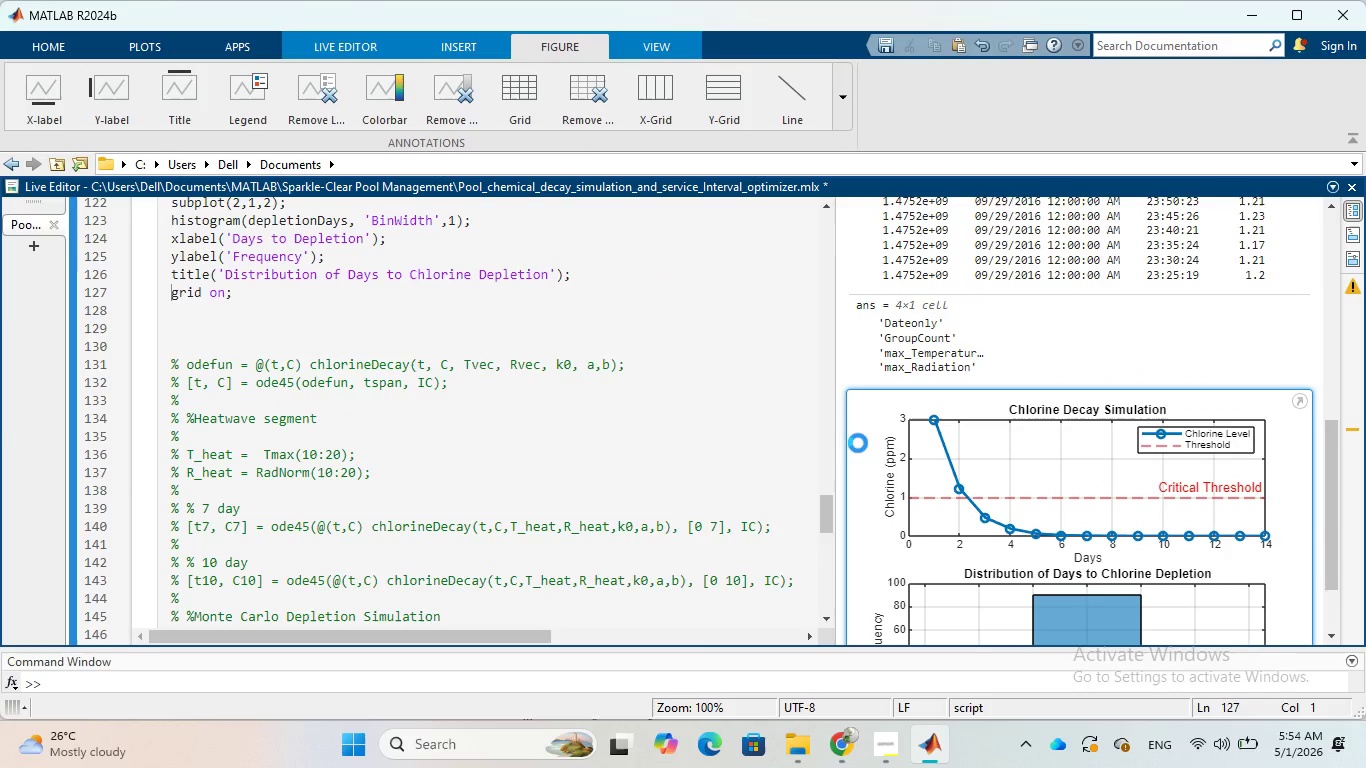 
scroll: coordinate [858, 443], scroll_direction: down, amount: 3.0
 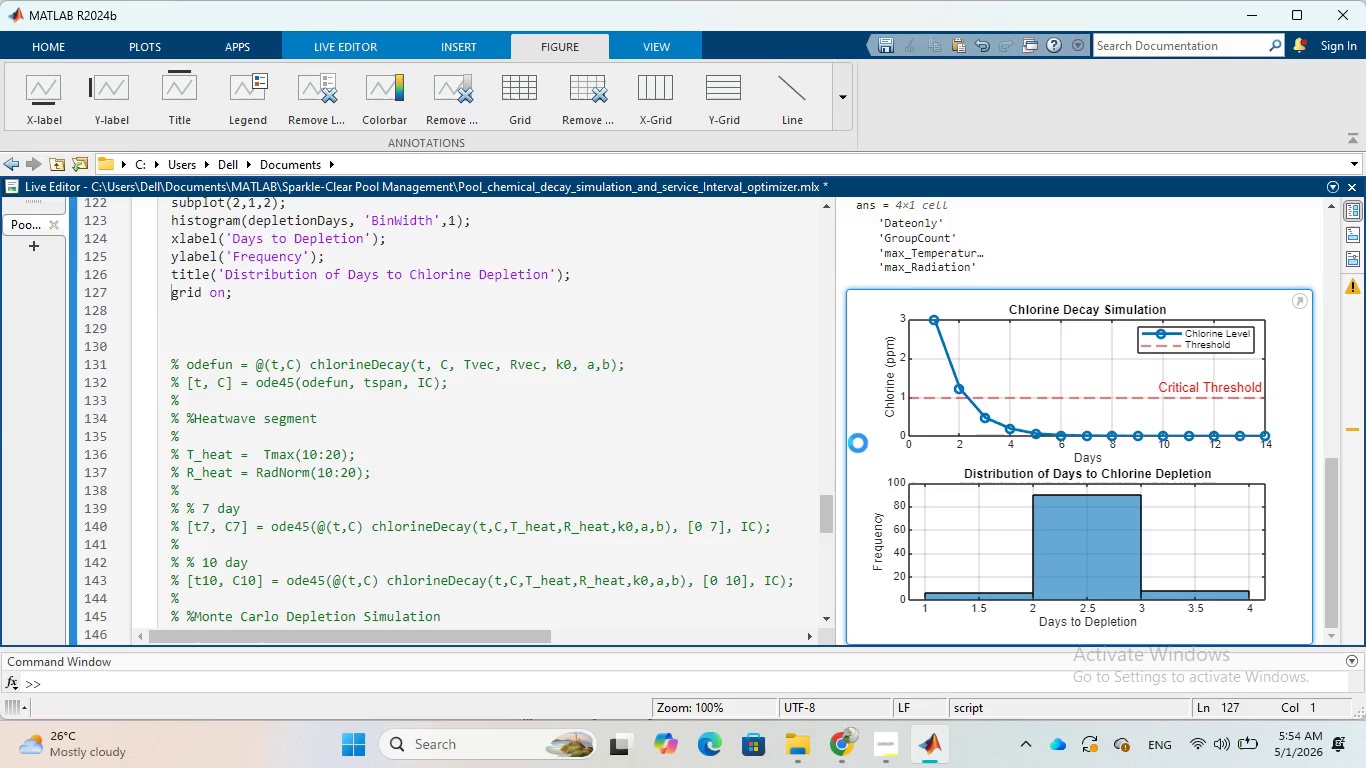 
wait(8.28)
 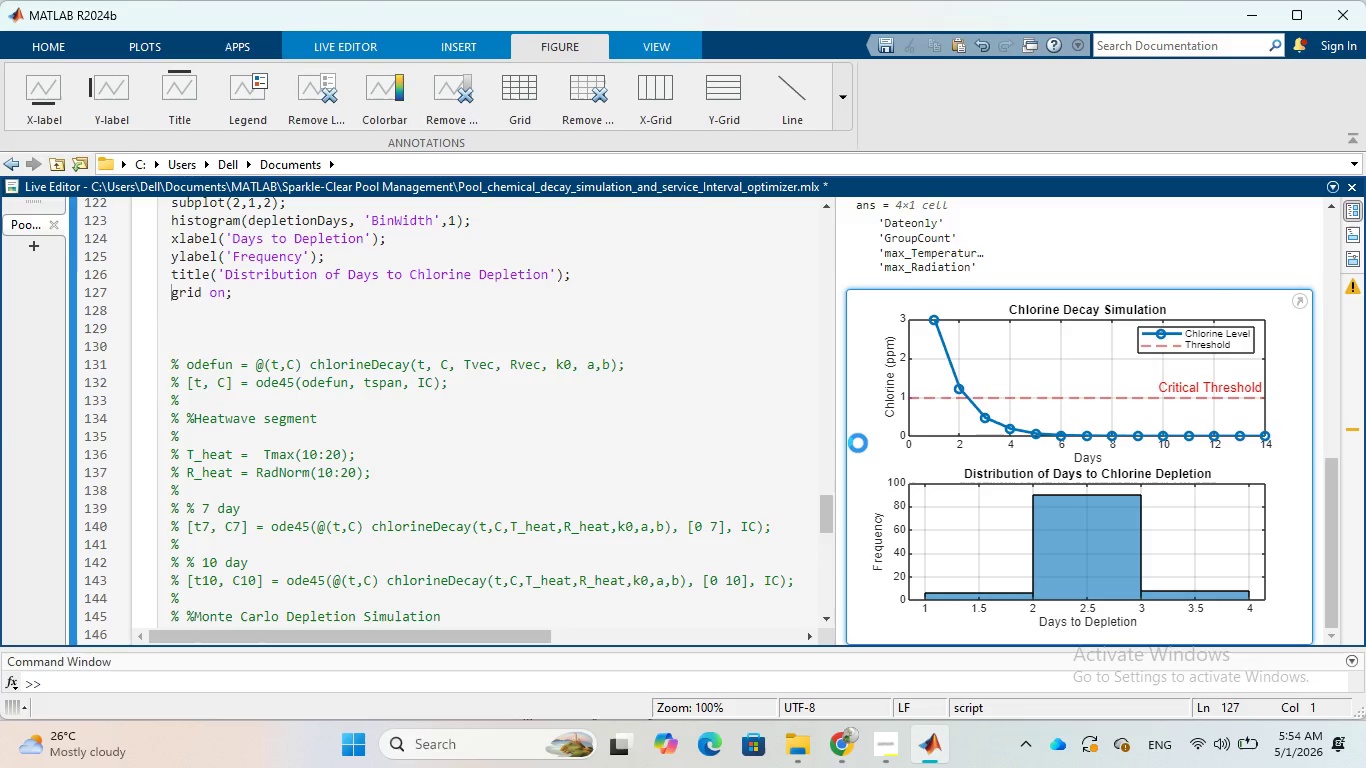 
scroll: coordinate [858, 443], scroll_direction: down, amount: 2.0
 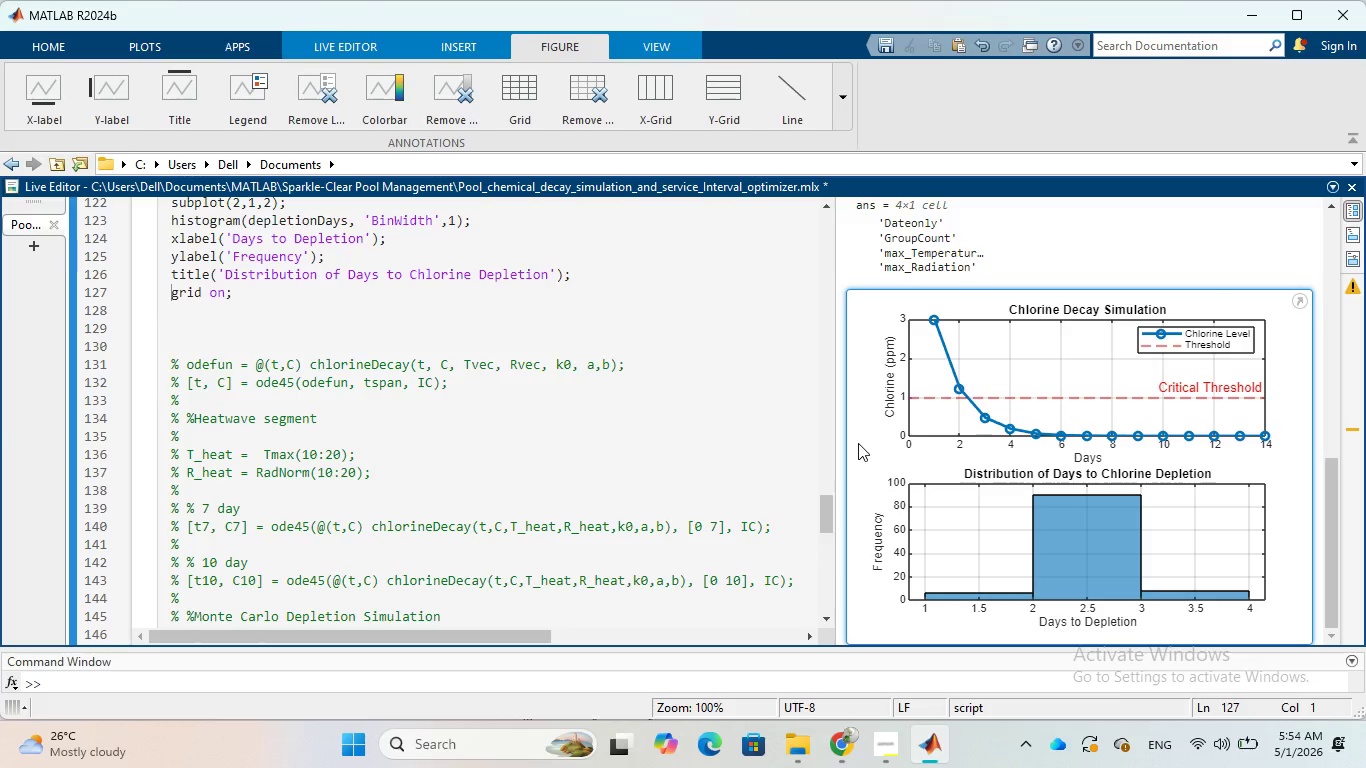 
wait(6.21)
 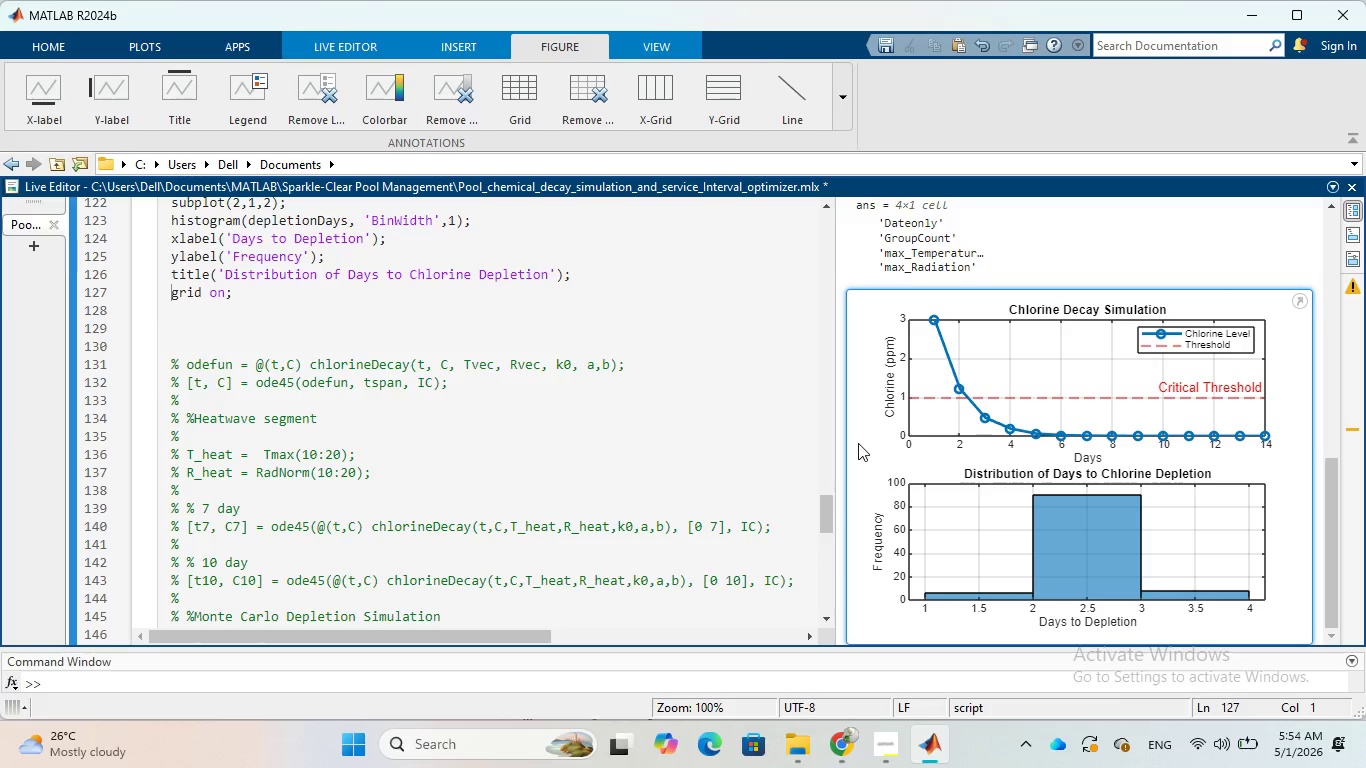 
scroll: coordinate [858, 443], scroll_direction: up, amount: 3.0
 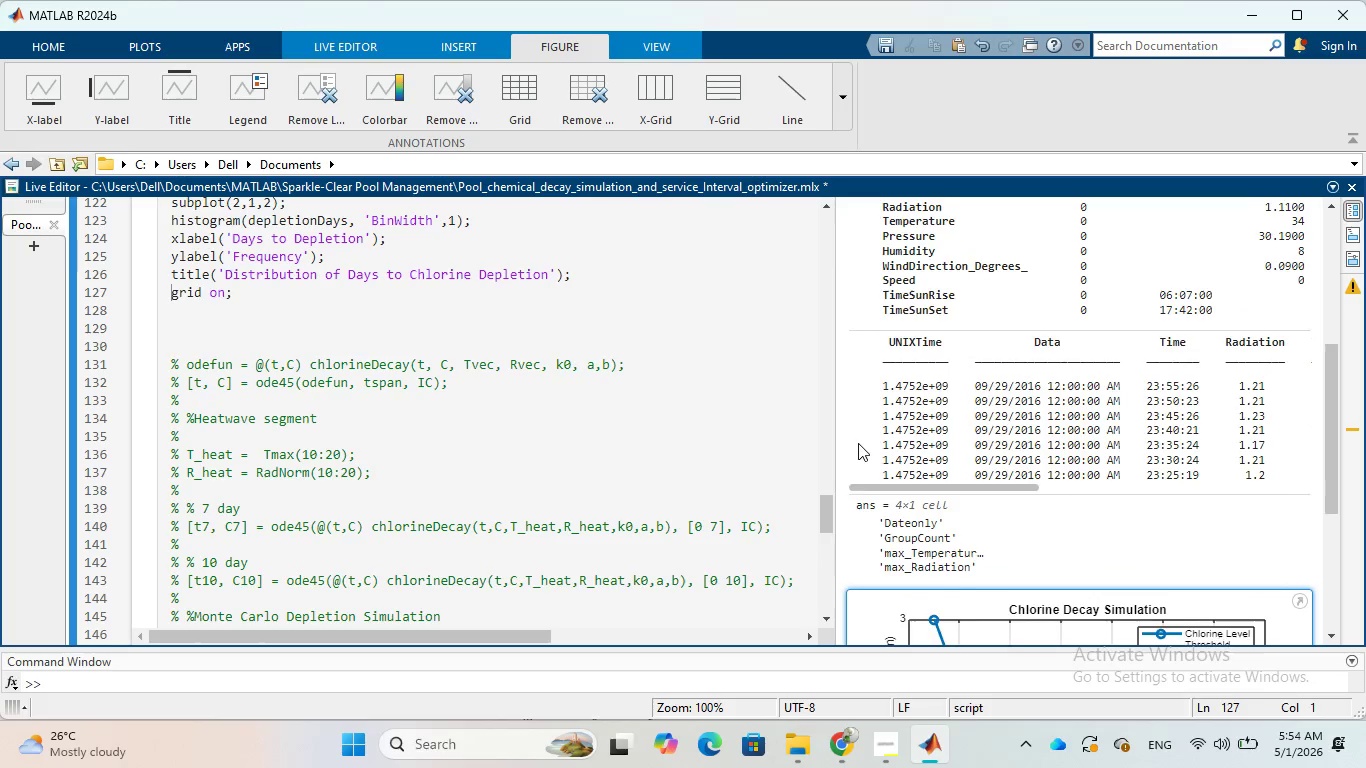 
scroll: coordinate [568, 437], scroll_direction: down, amount: 18.0
 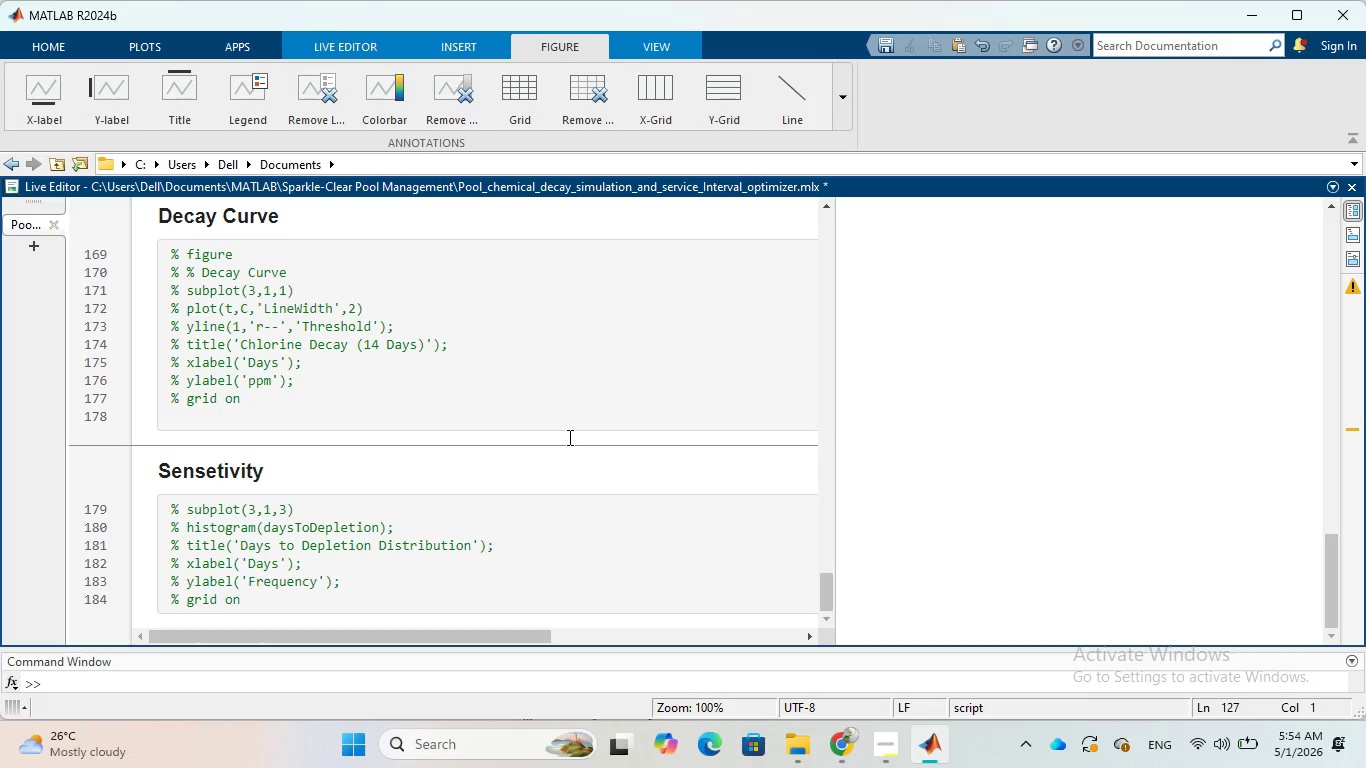 
scroll: coordinate [568, 436], scroll_direction: up, amount: 8.0
 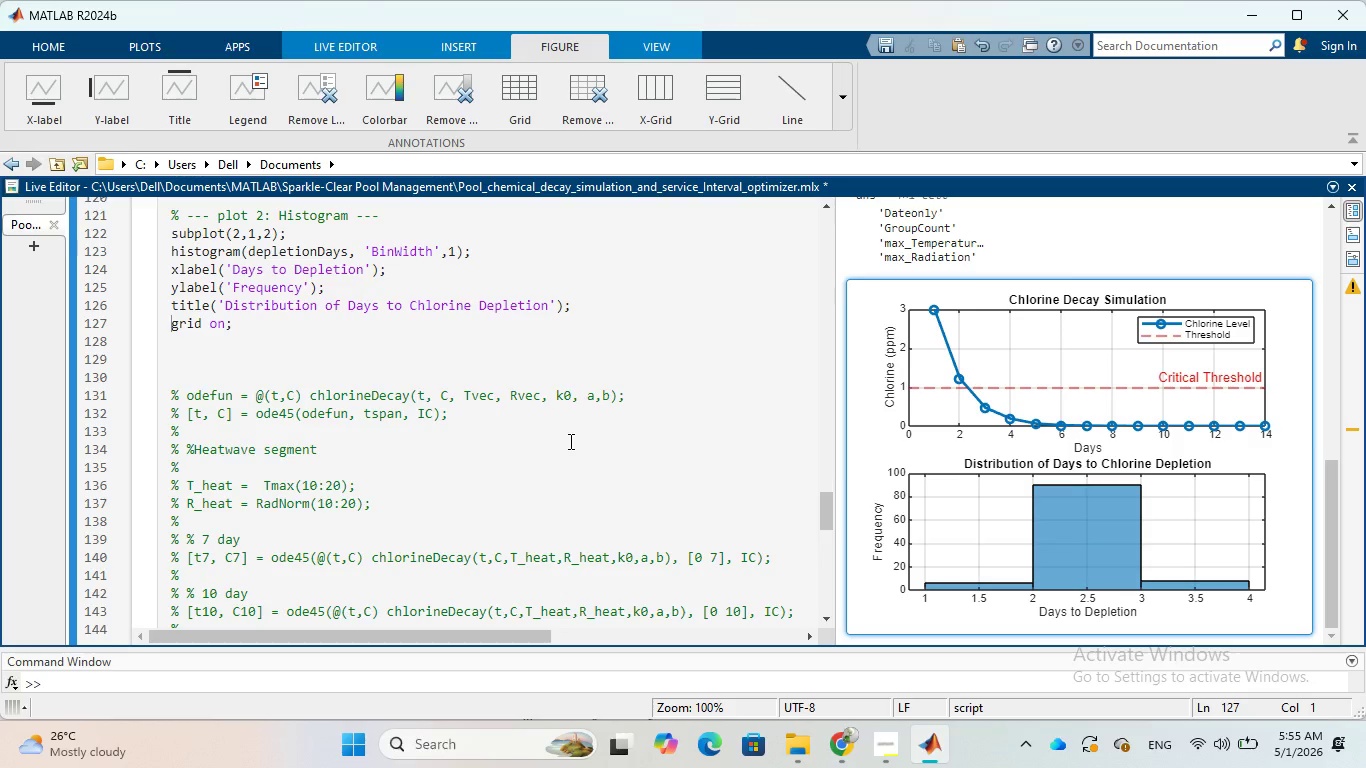 
wait(9.22)
 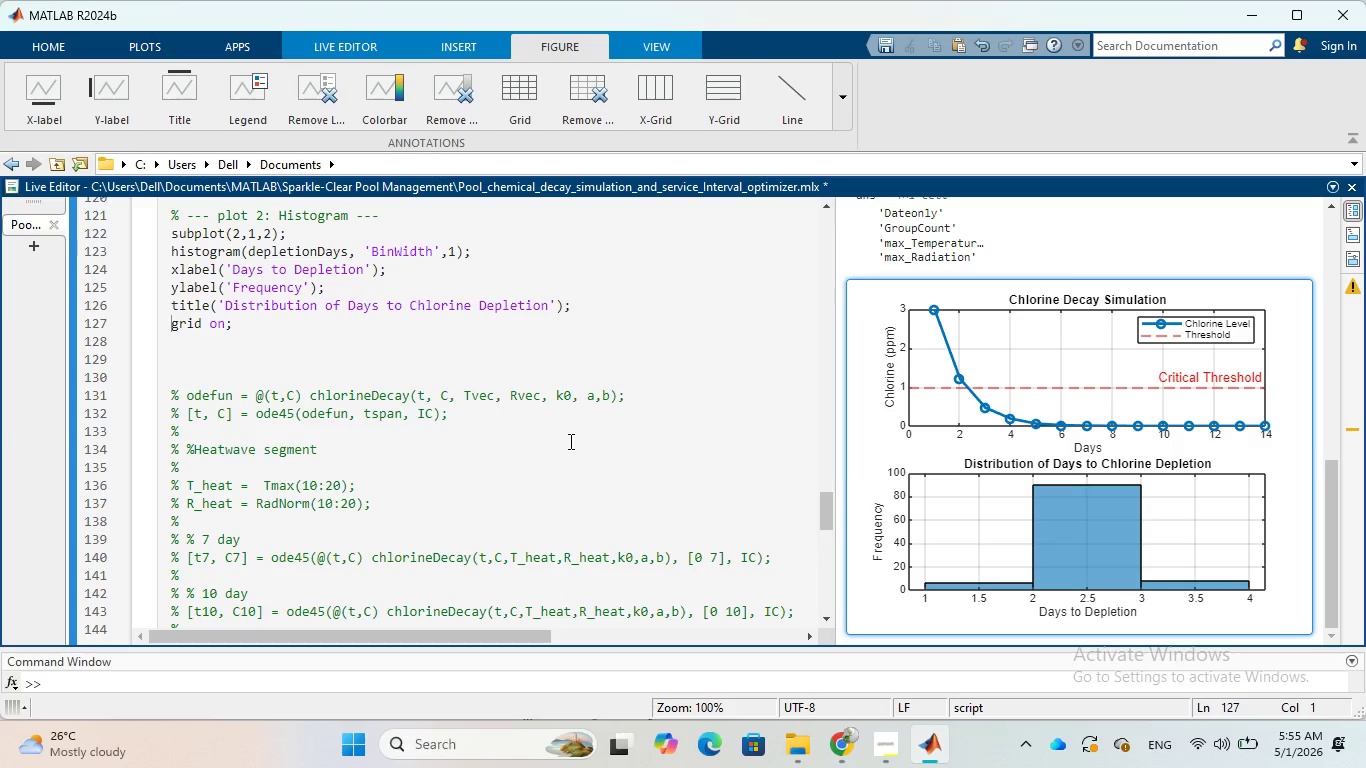 
scroll: coordinate [548, 403], scroll_direction: up, amount: 8.0
 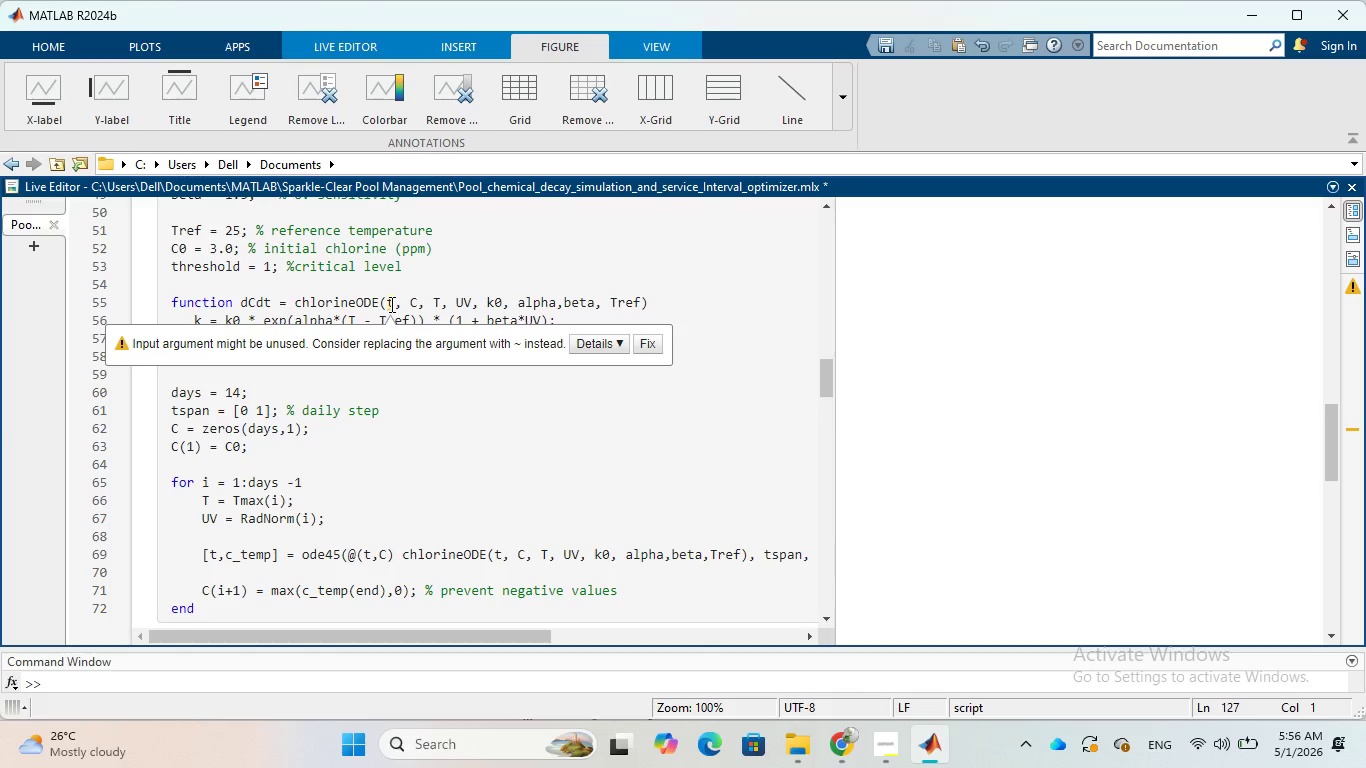 
wait(59.7)
 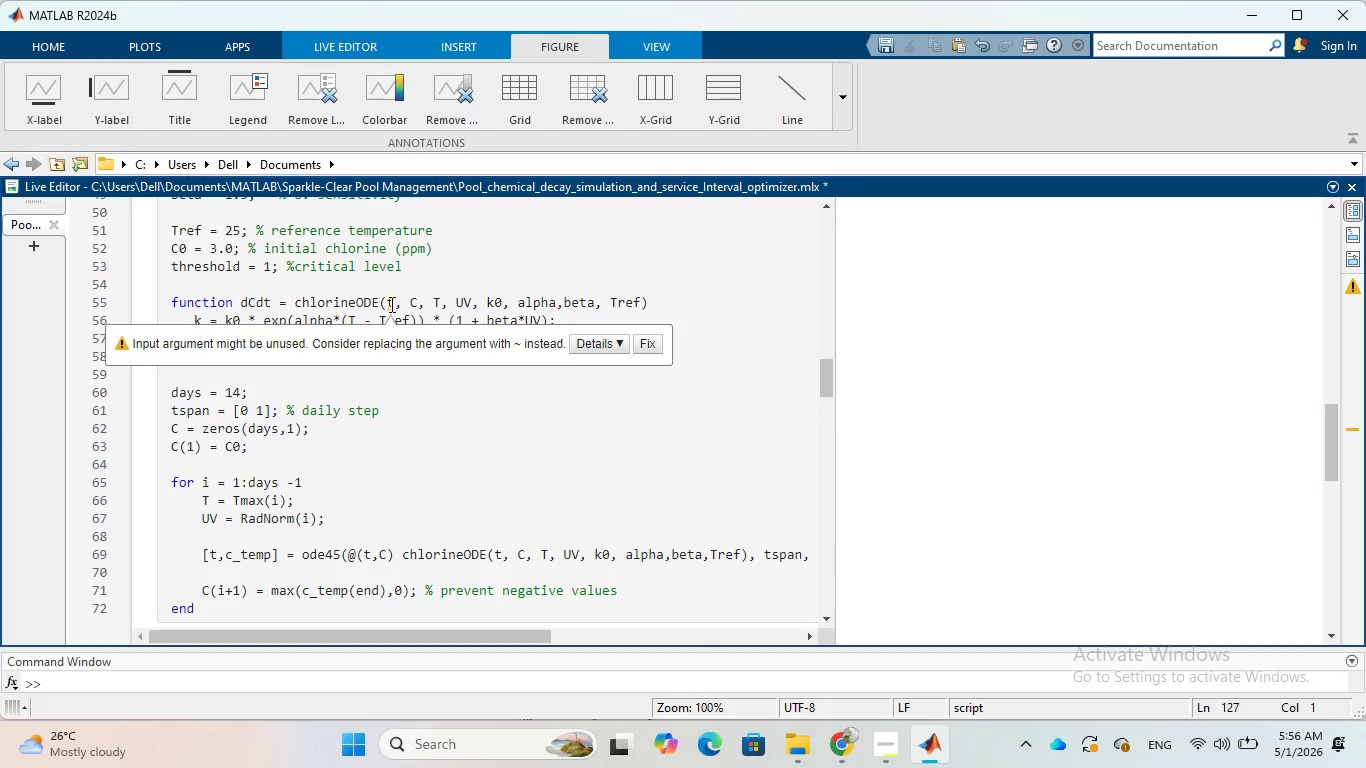 
scroll: coordinate [277, 528], scroll_direction: down, amount: 1.0
 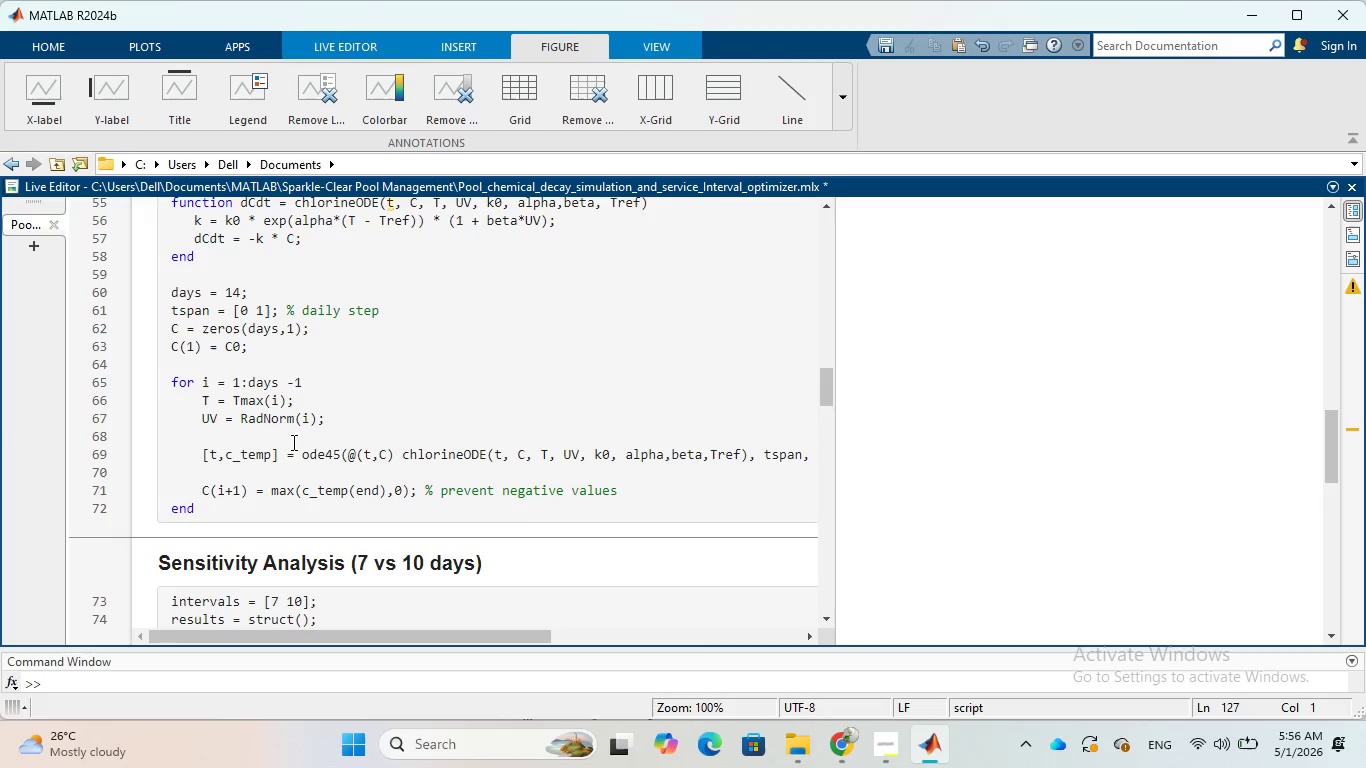 
scroll: coordinate [328, 436], scroll_direction: up, amount: 1.0
 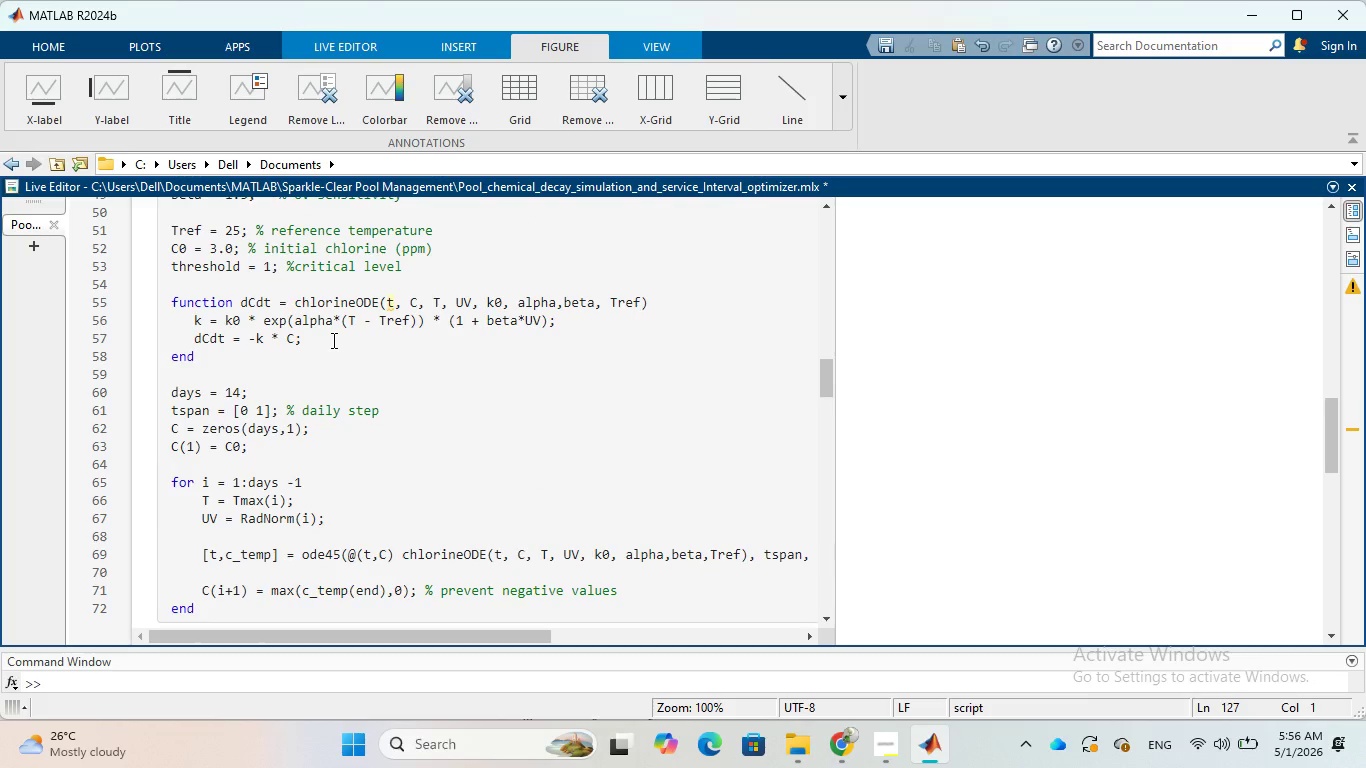 
wait(39.5)
 